 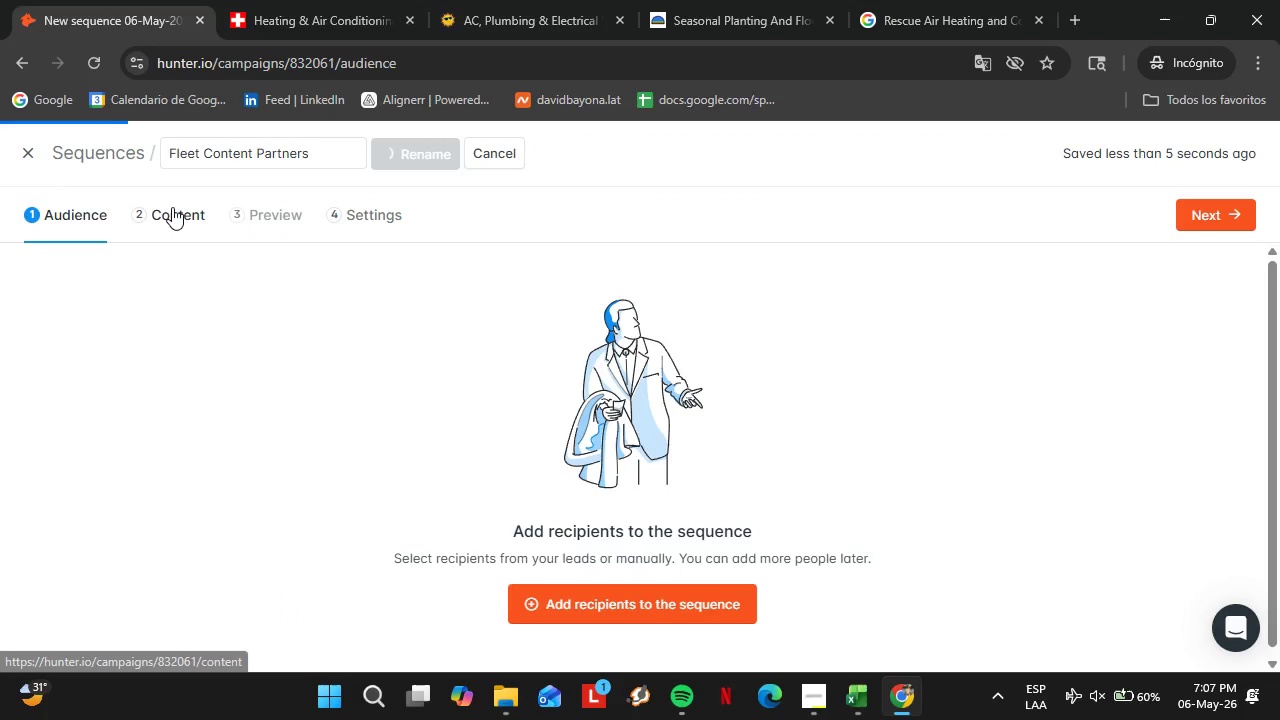 
left_click([169, 218])
 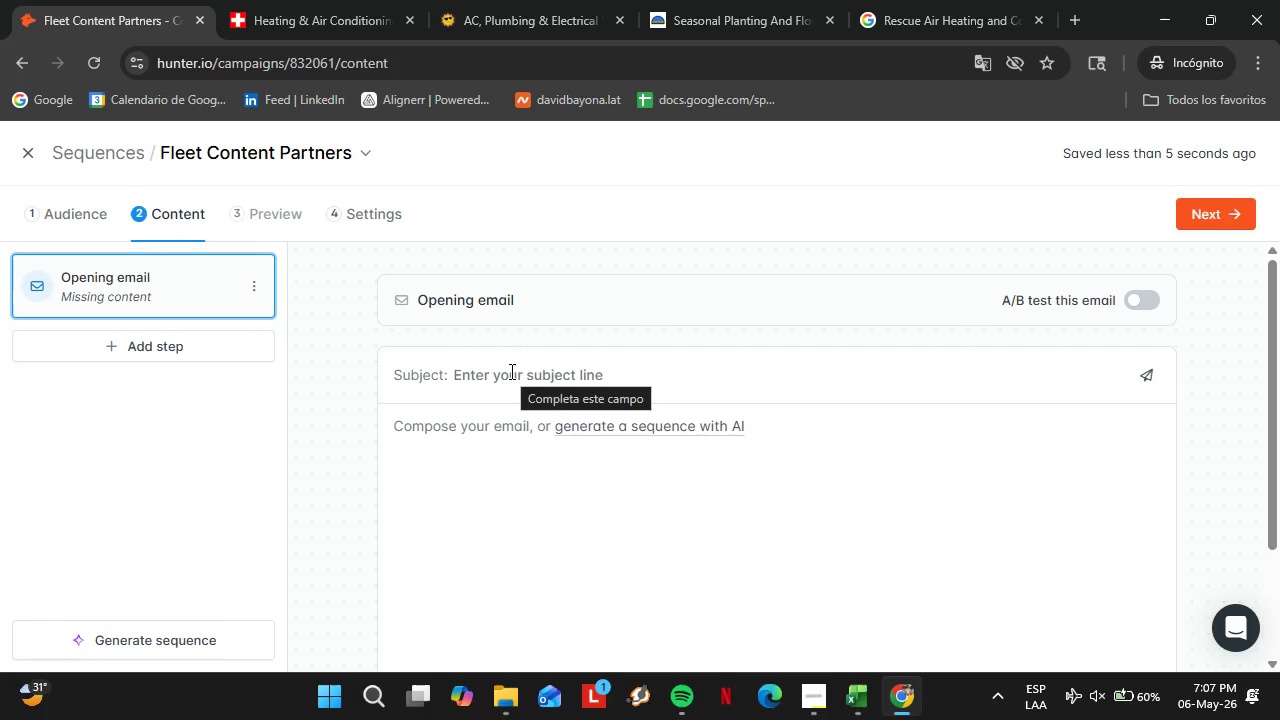 
wait(6.64)
 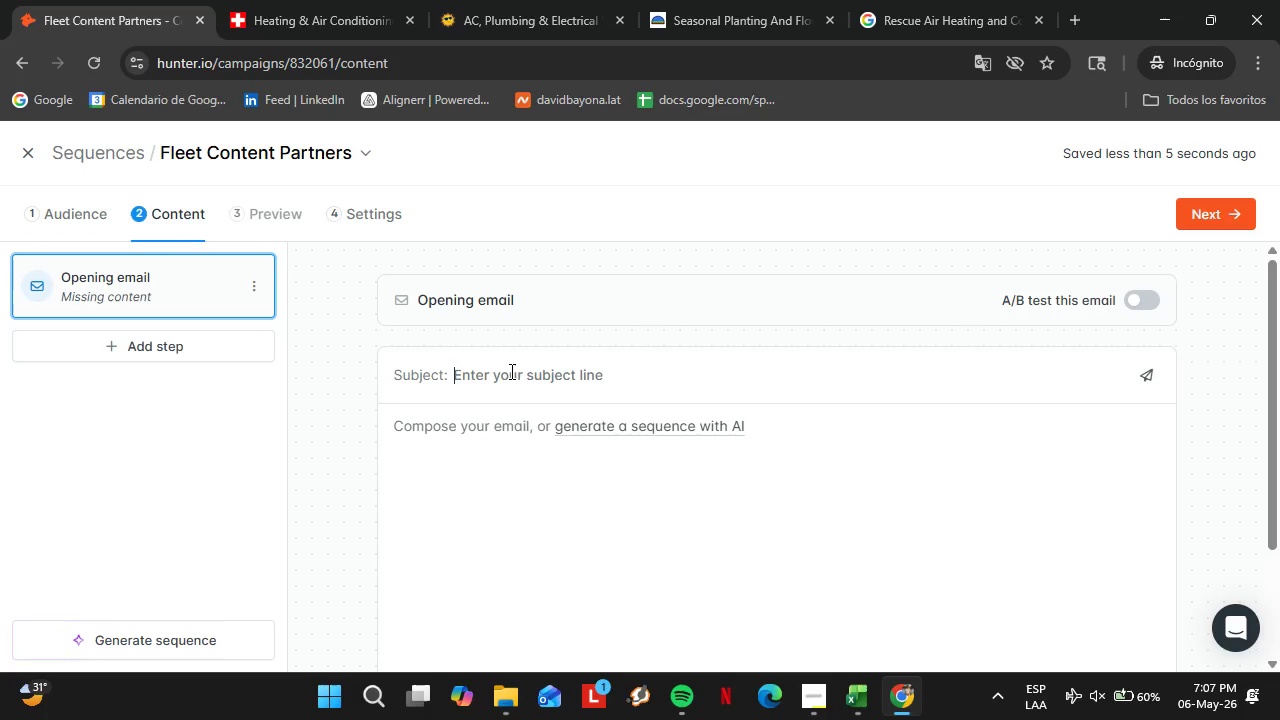 
type(Fleet Maintance)
key(Backspace)
key(Backspace)
key(Backspace)
key(Backspace)
type(enance Guide for )
 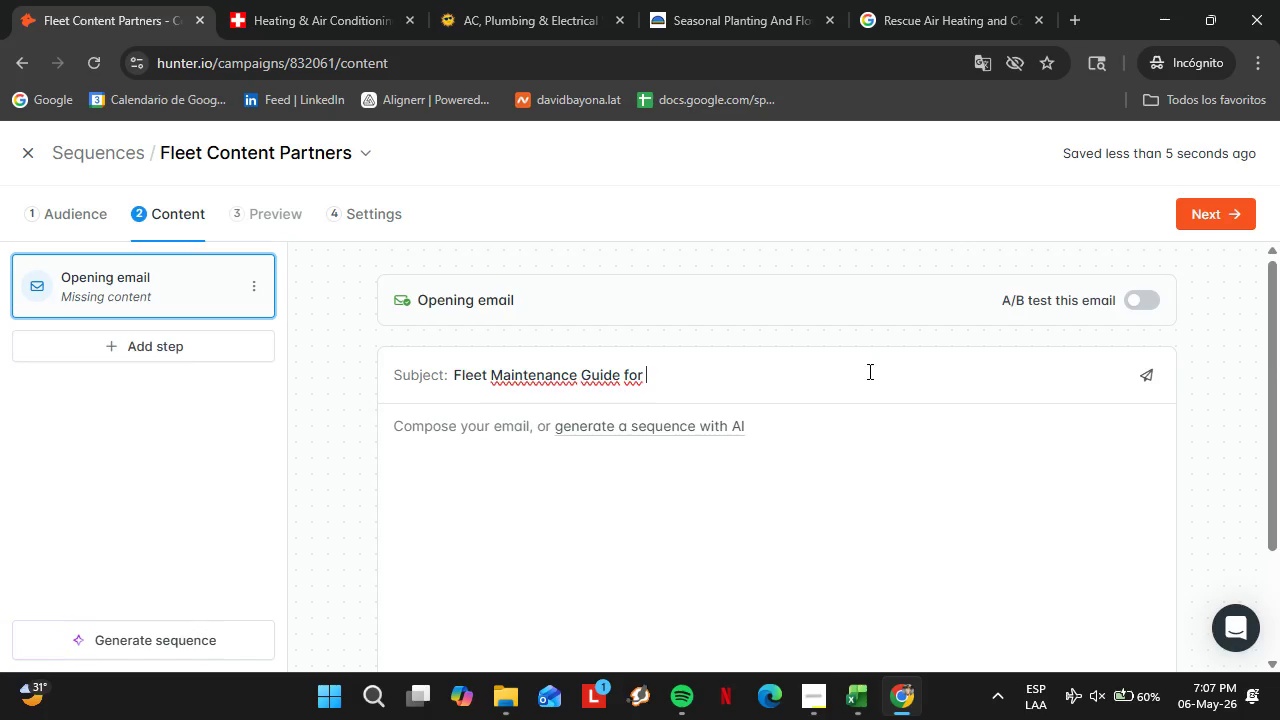 
scroll: coordinate [750, 499], scroll_direction: down, amount: 12.0
 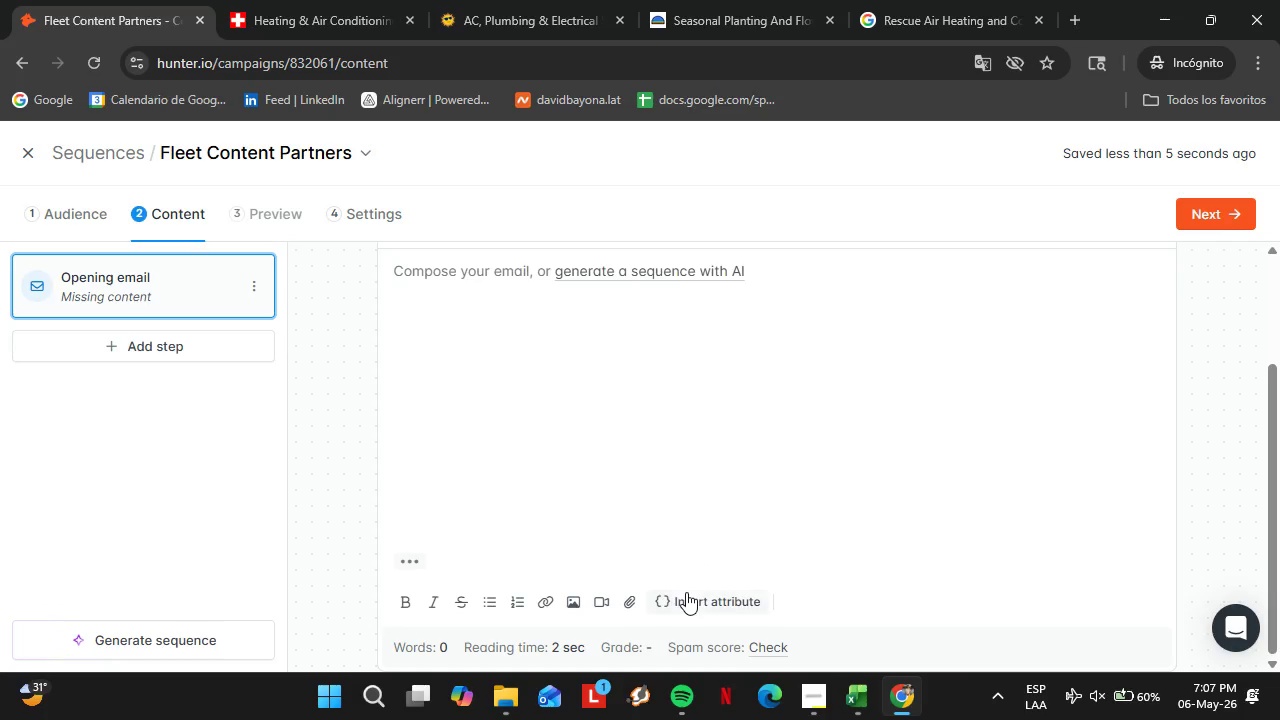 
left_click([686, 592])
 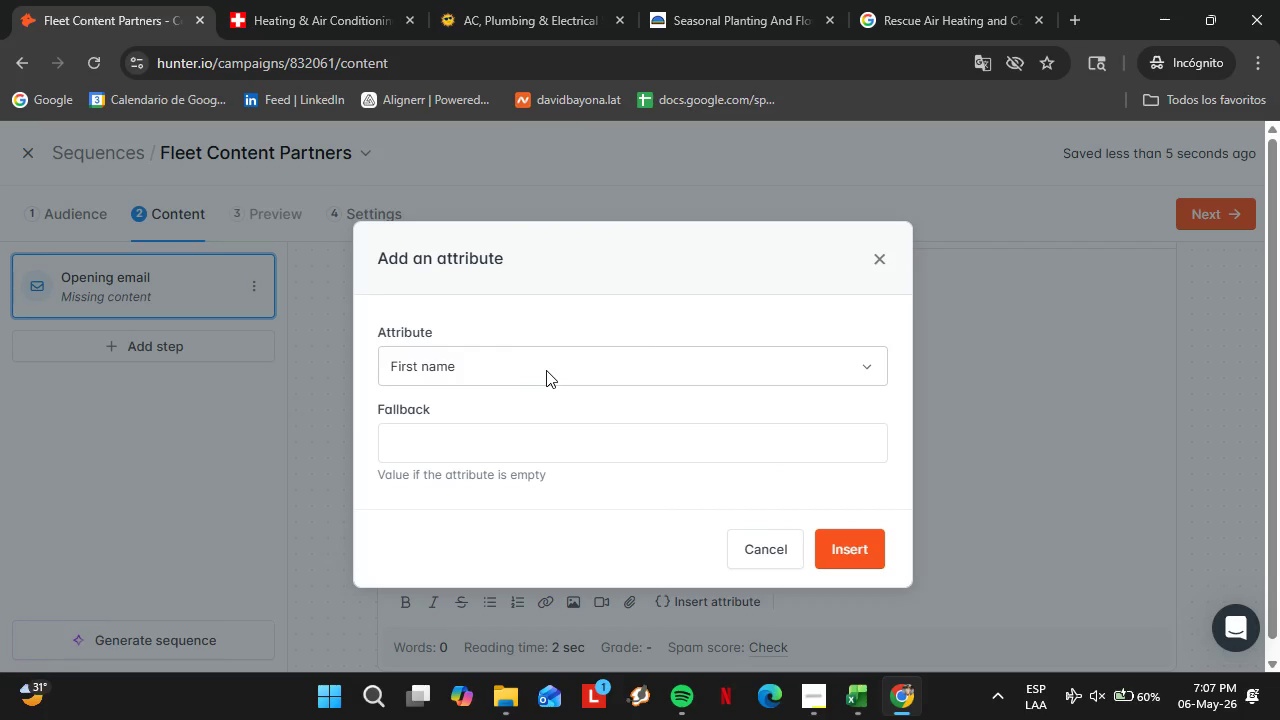 
left_click([546, 370])
 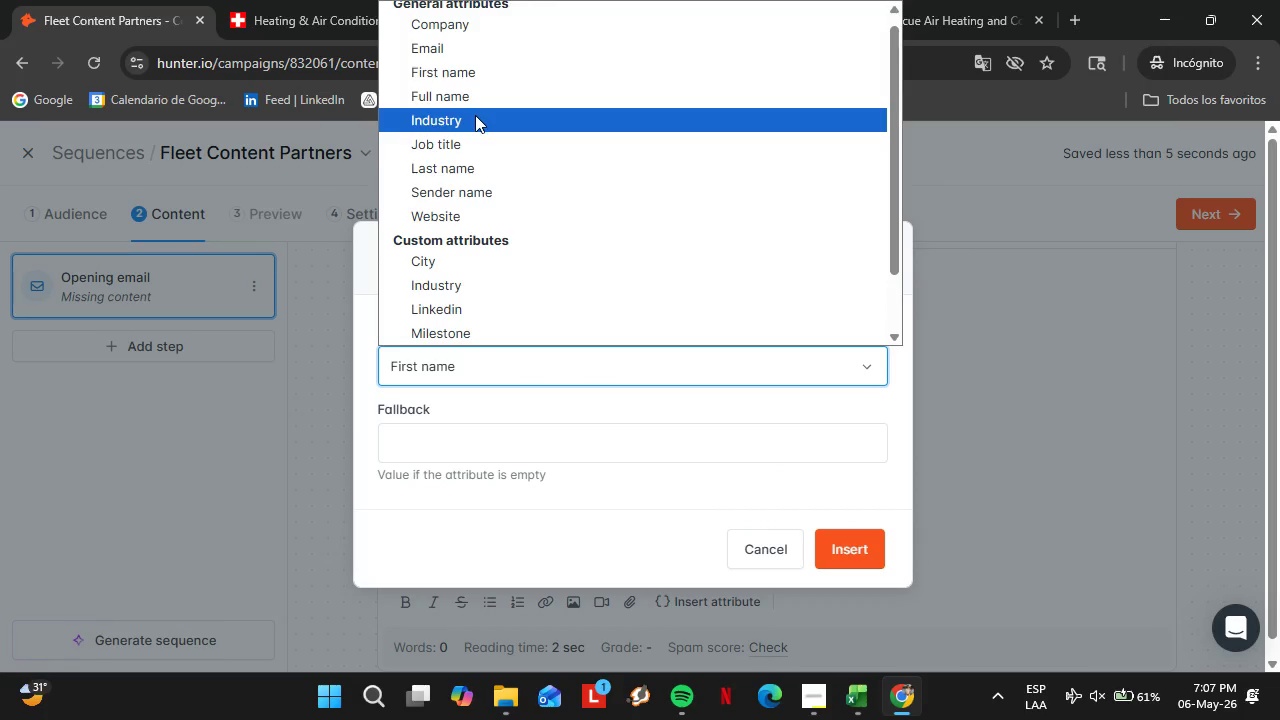 
wait(5.42)
 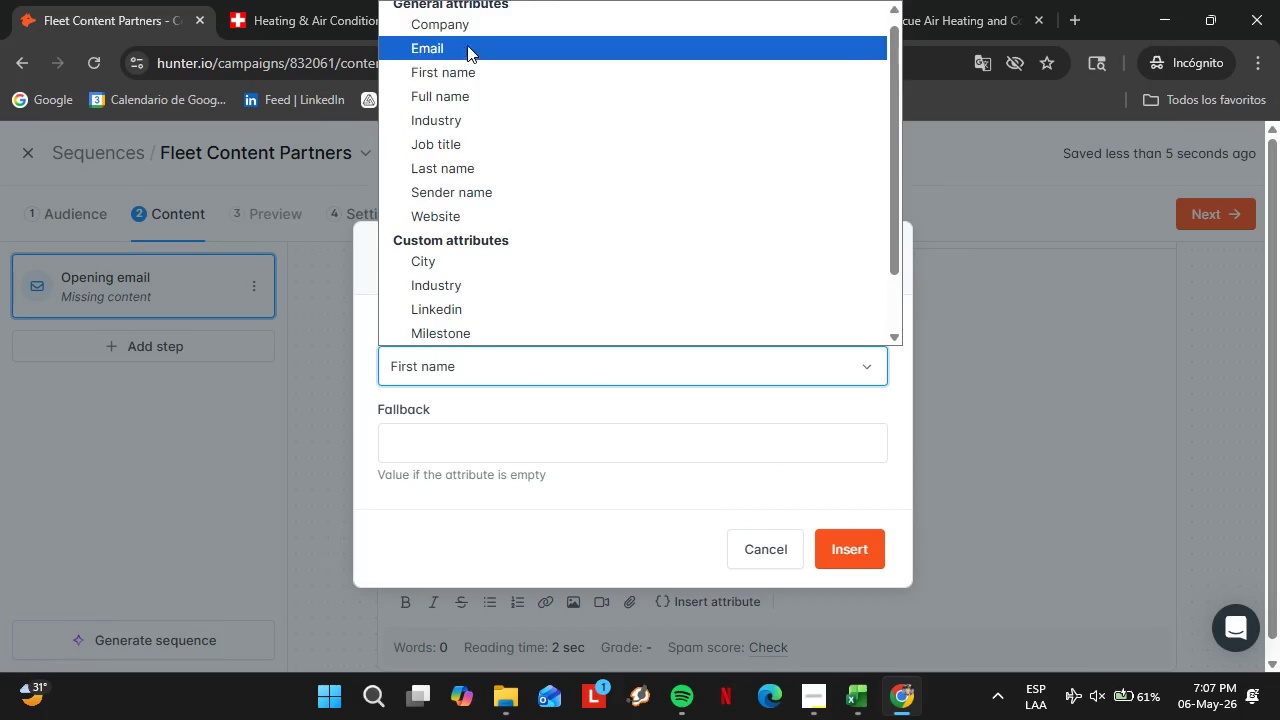 
left_click([477, 278])
 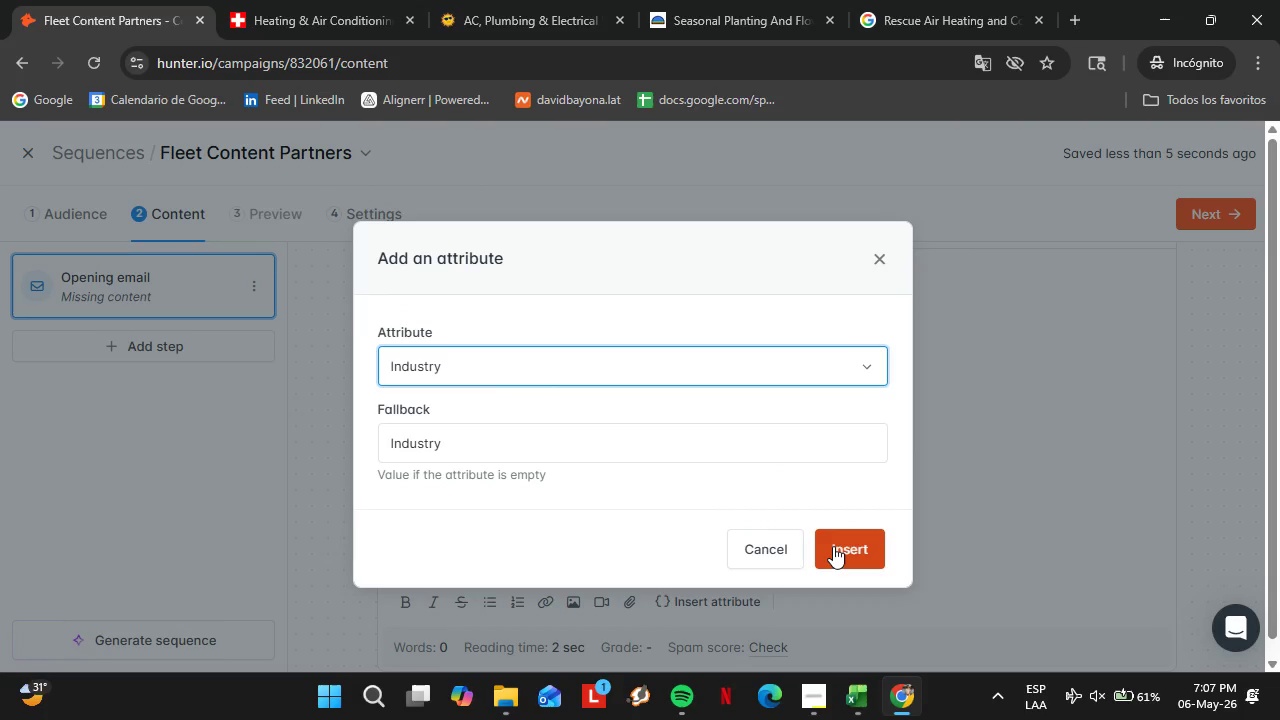 
left_click([833, 546])
 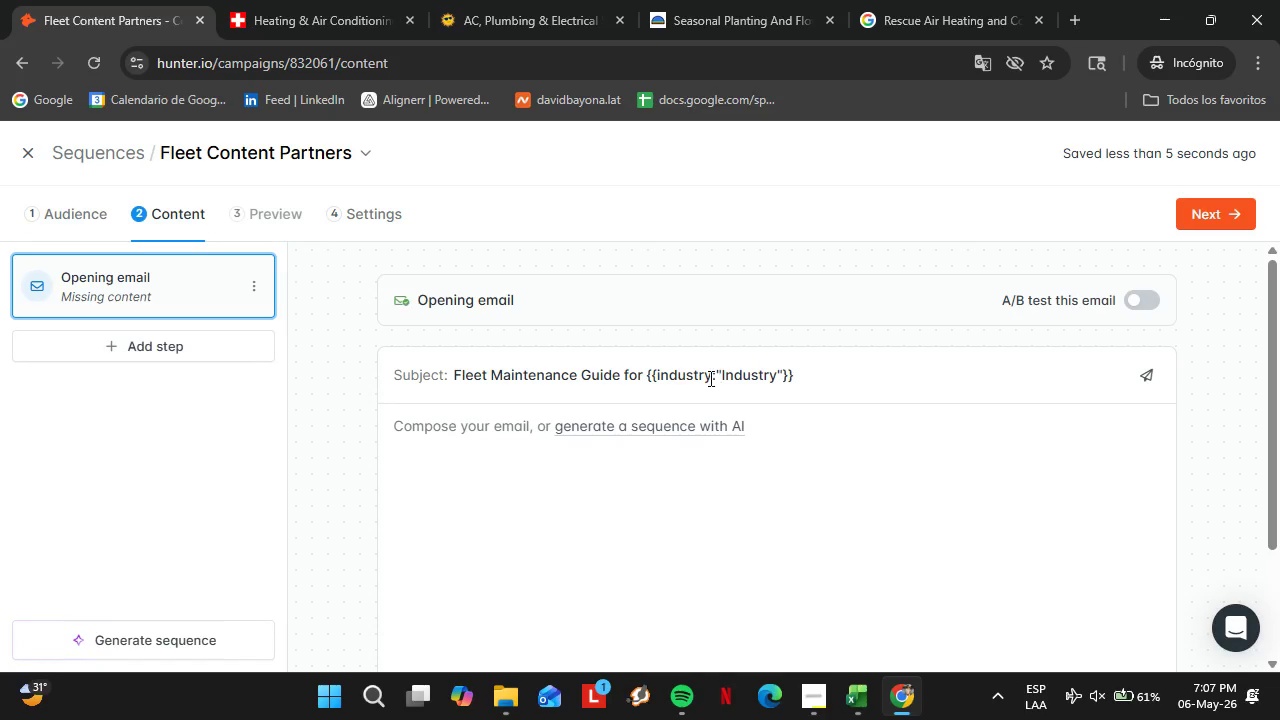 
left_click_drag(start_coordinate=[709, 378], to_coordinate=[782, 375])
 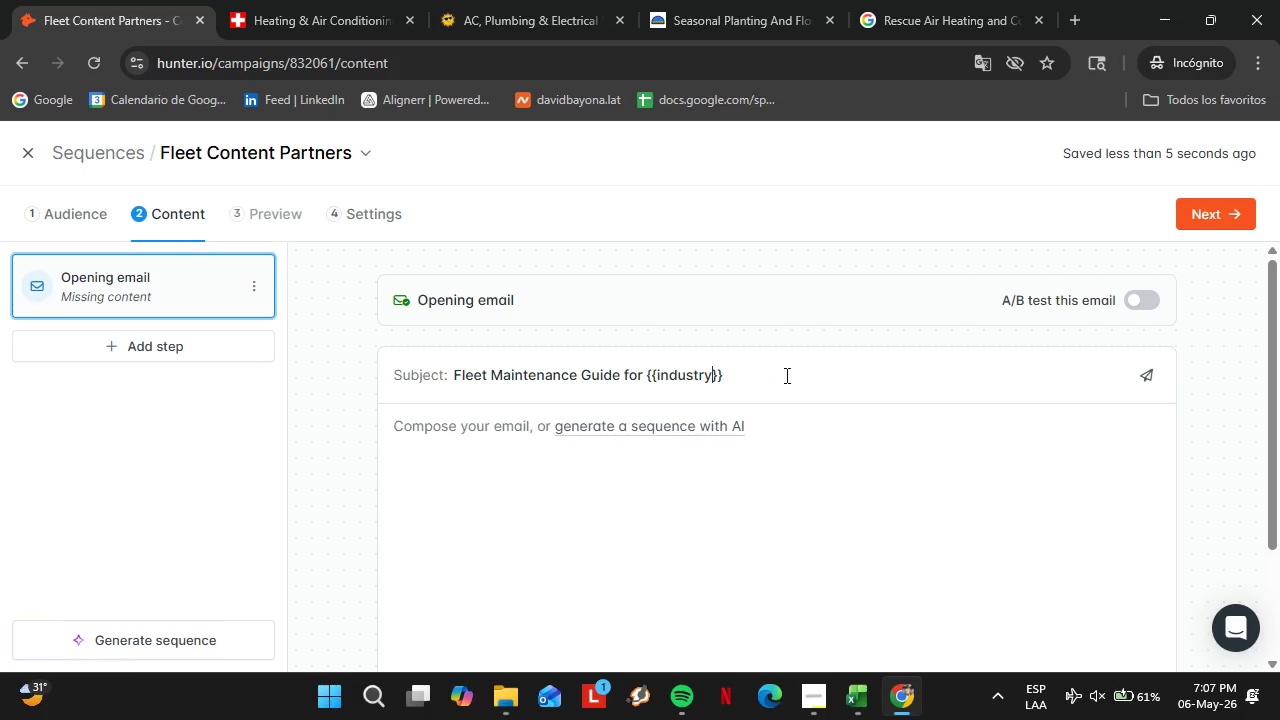 
key(Backspace)
 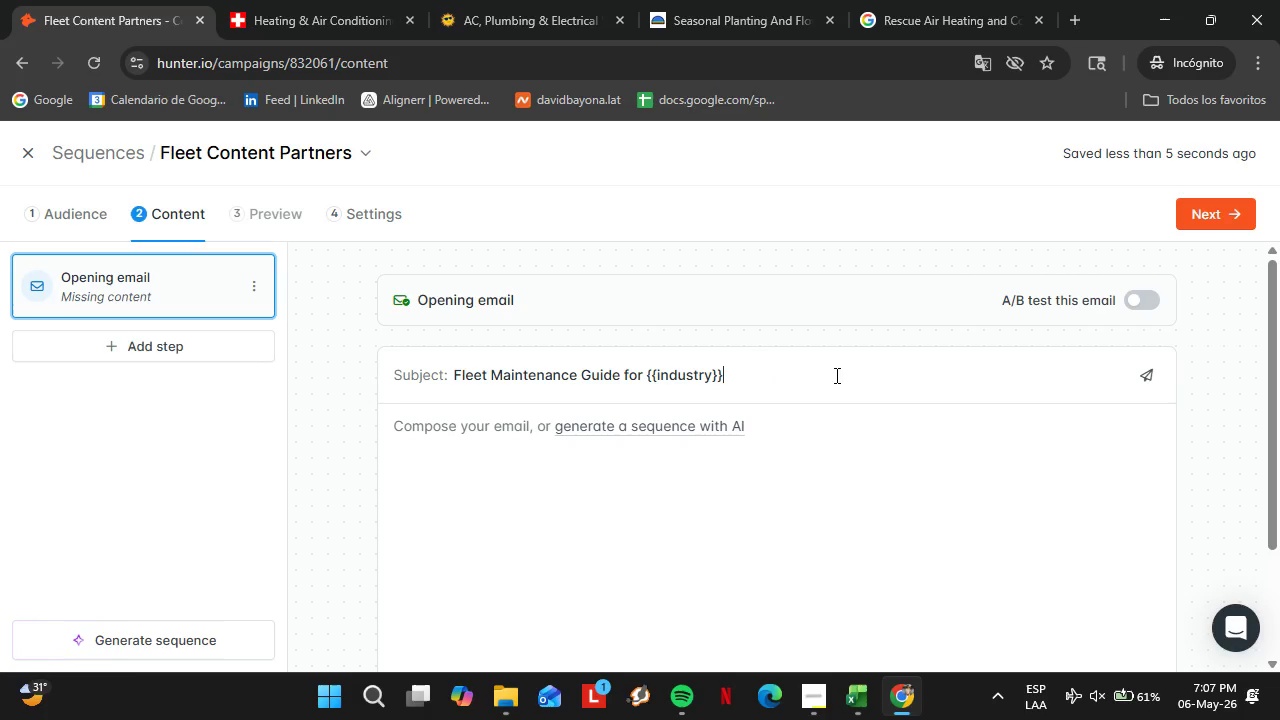 
left_click([835, 375])
 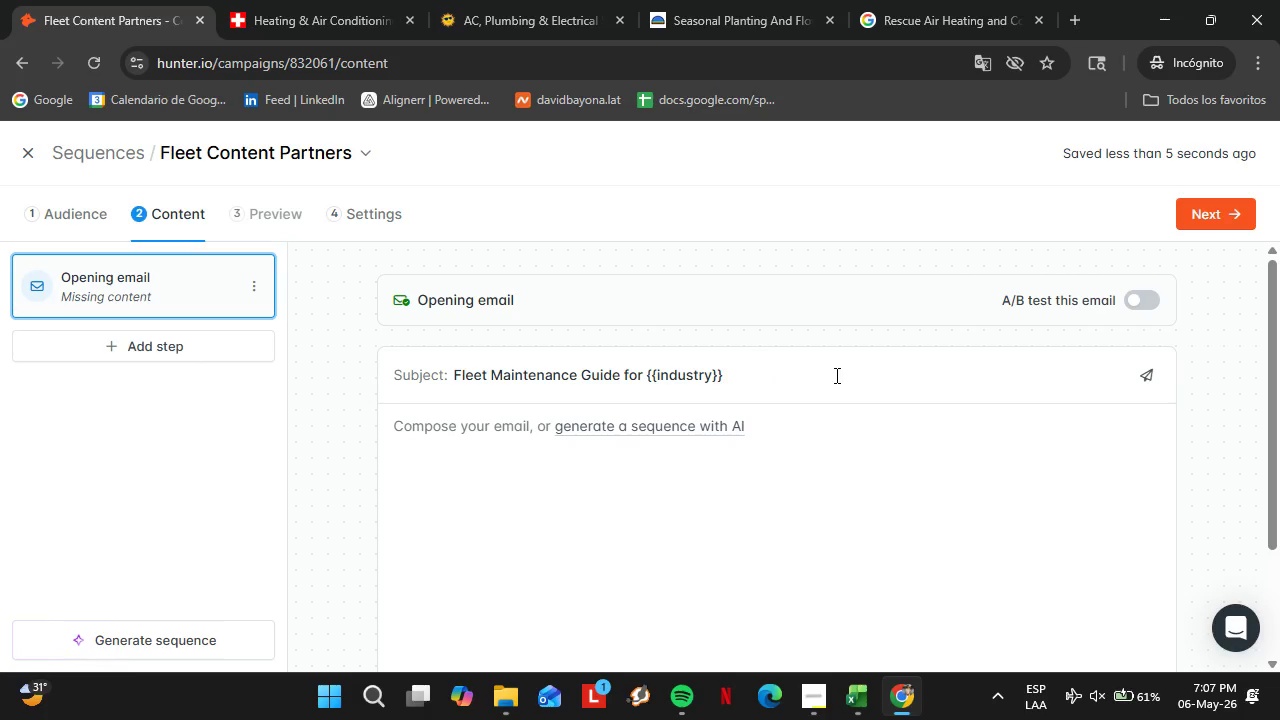 
type( Companies)
 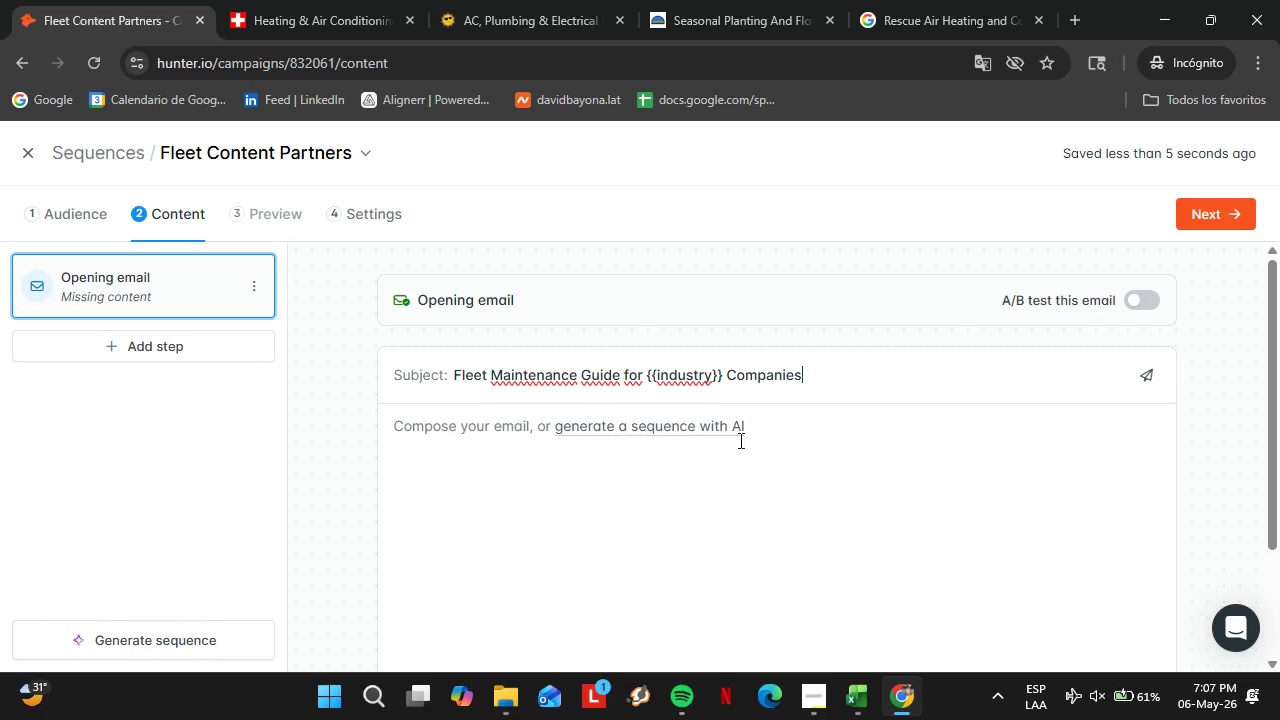 
wait(8.55)
 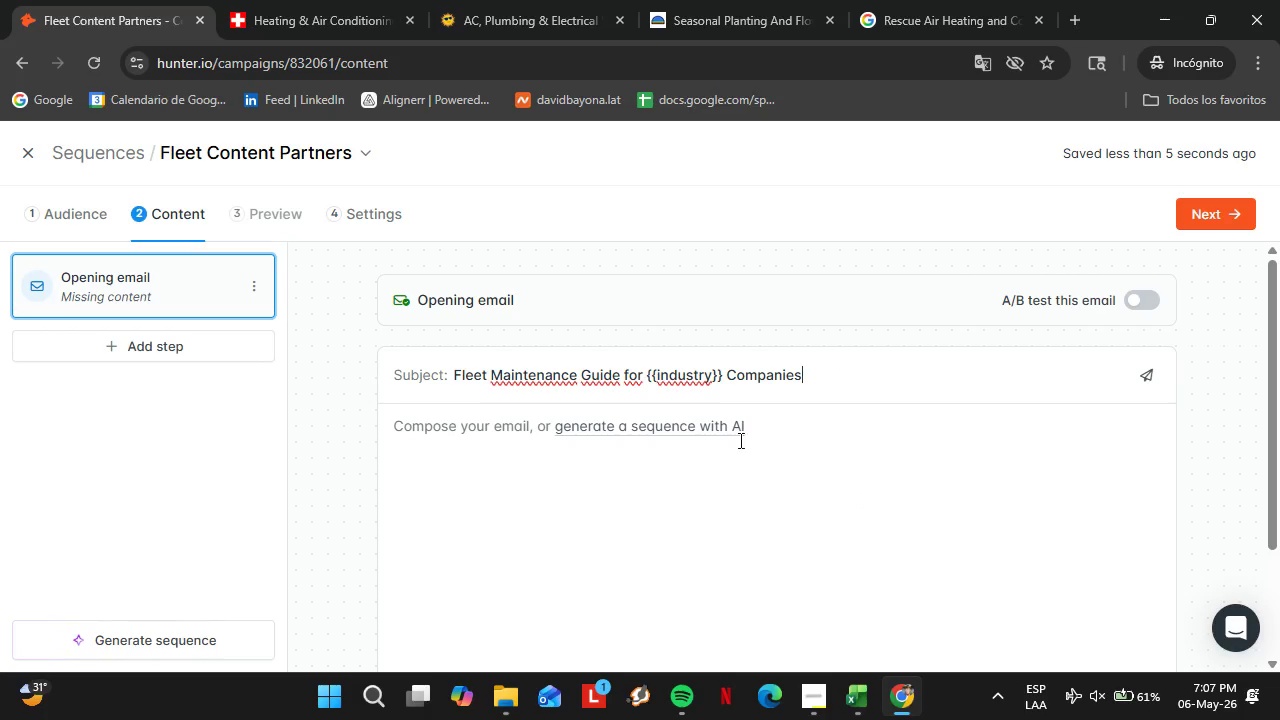 
left_click([464, 439])
 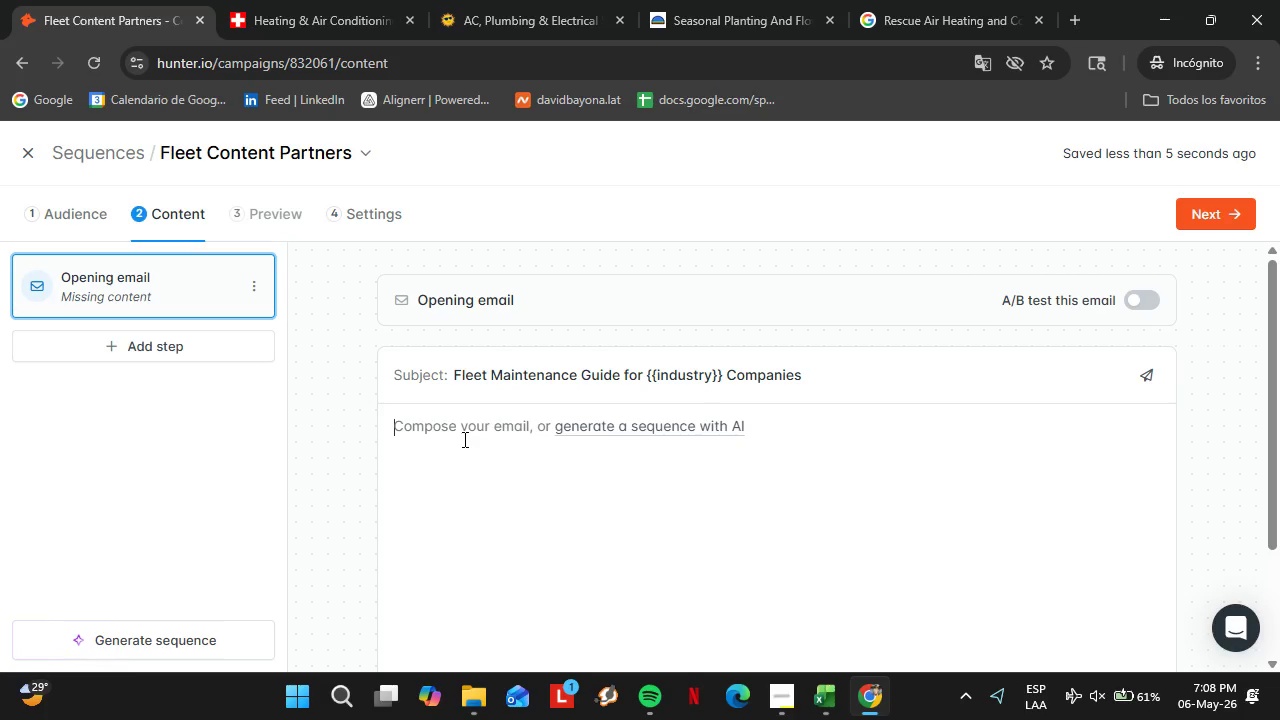 
type(Hi )
 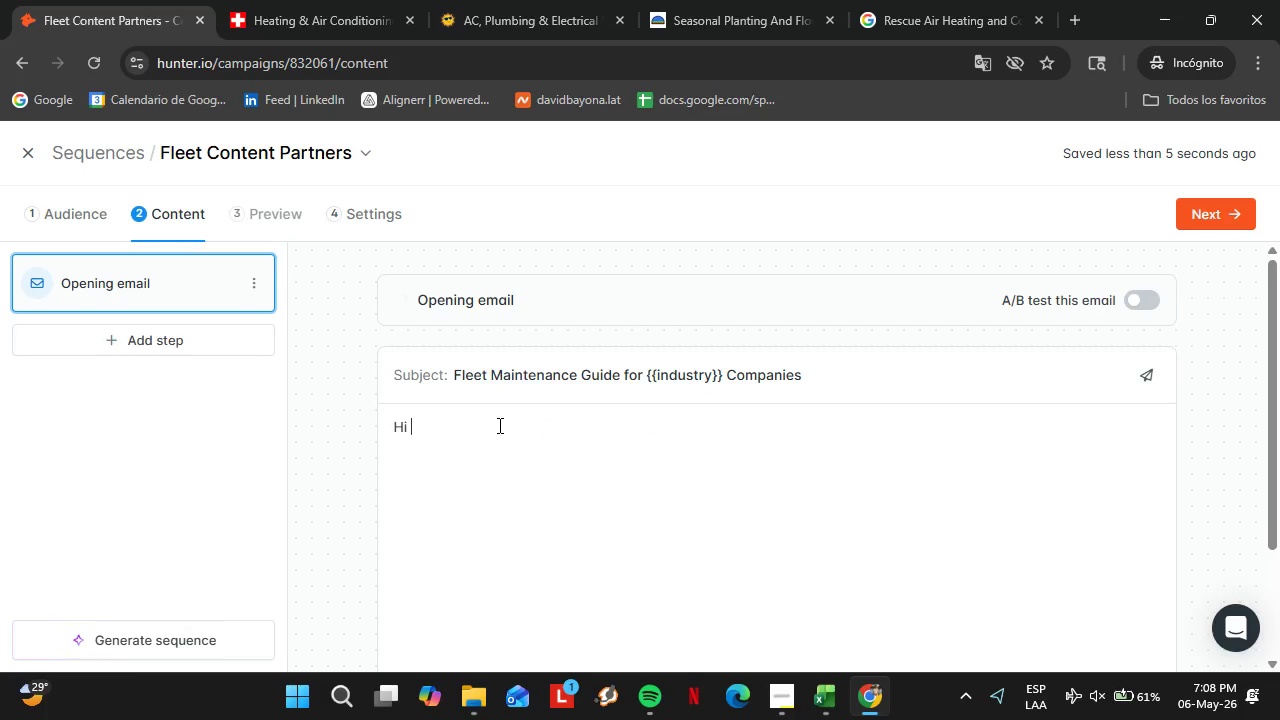 
scroll: coordinate [539, 423], scroll_direction: down, amount: 7.0
 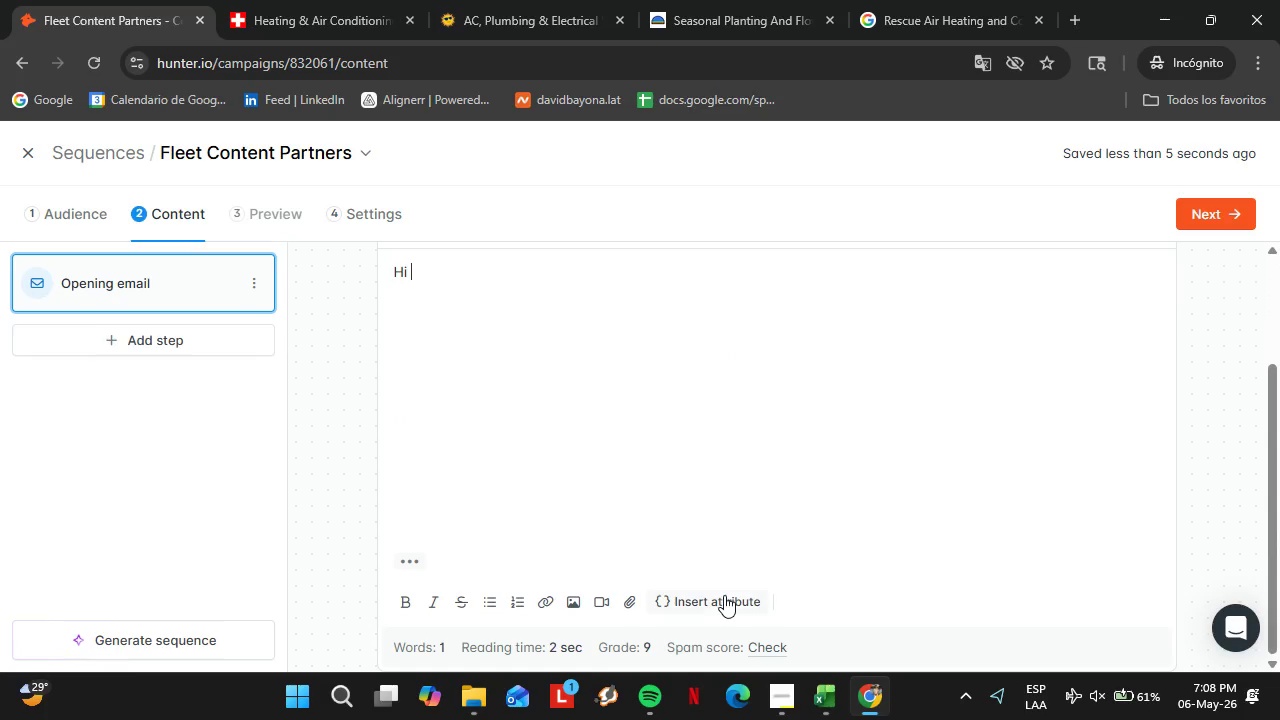 
left_click([726, 595])
 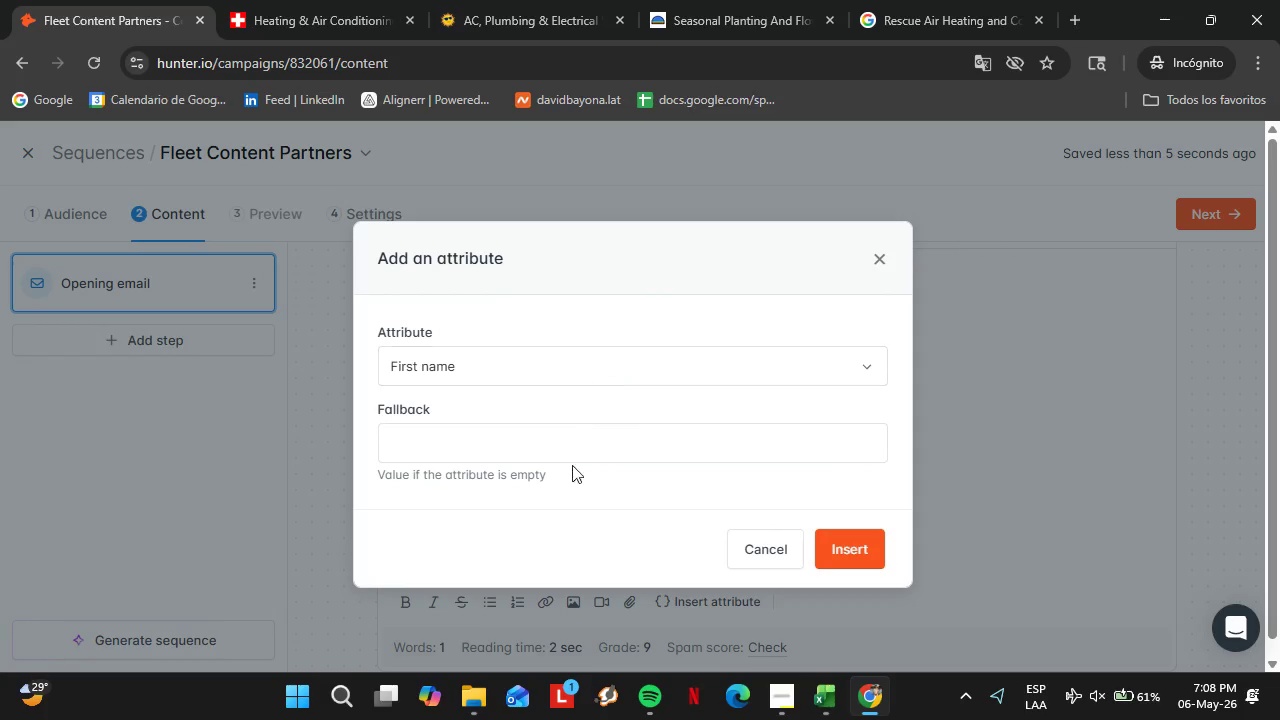 
left_click([555, 442])
 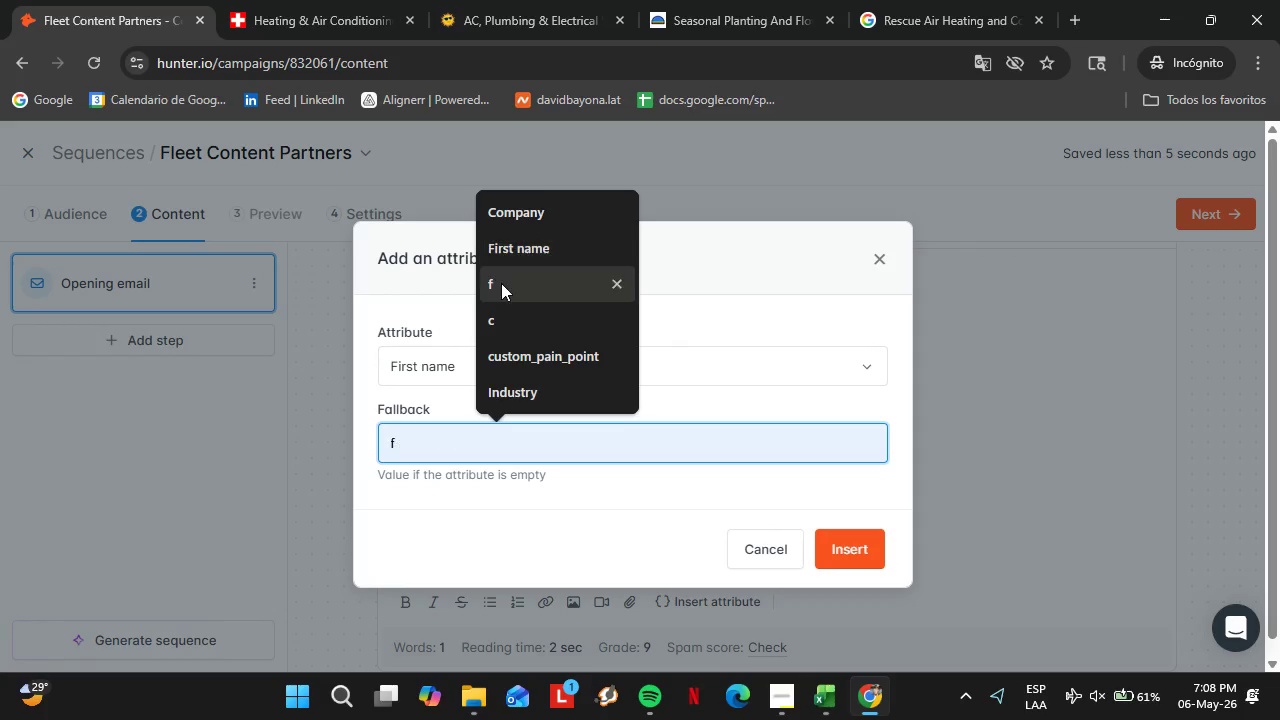 
left_click([501, 283])
 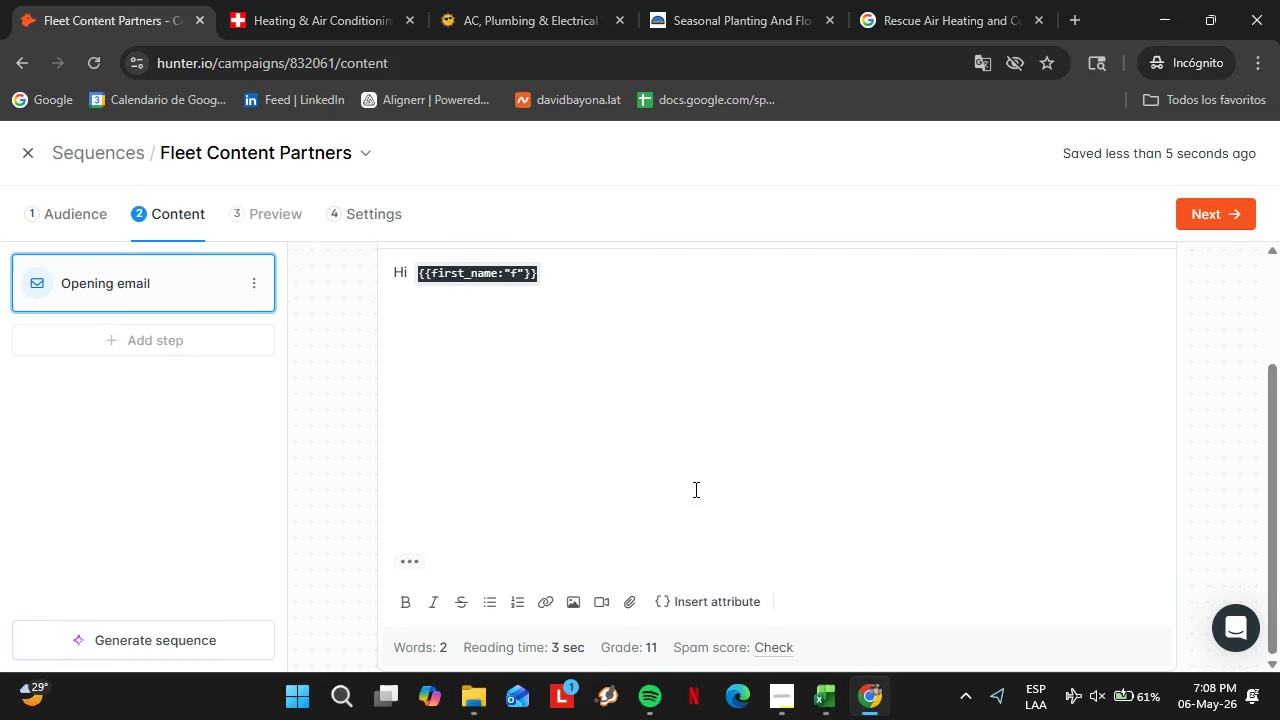 
left_click([549, 445])
 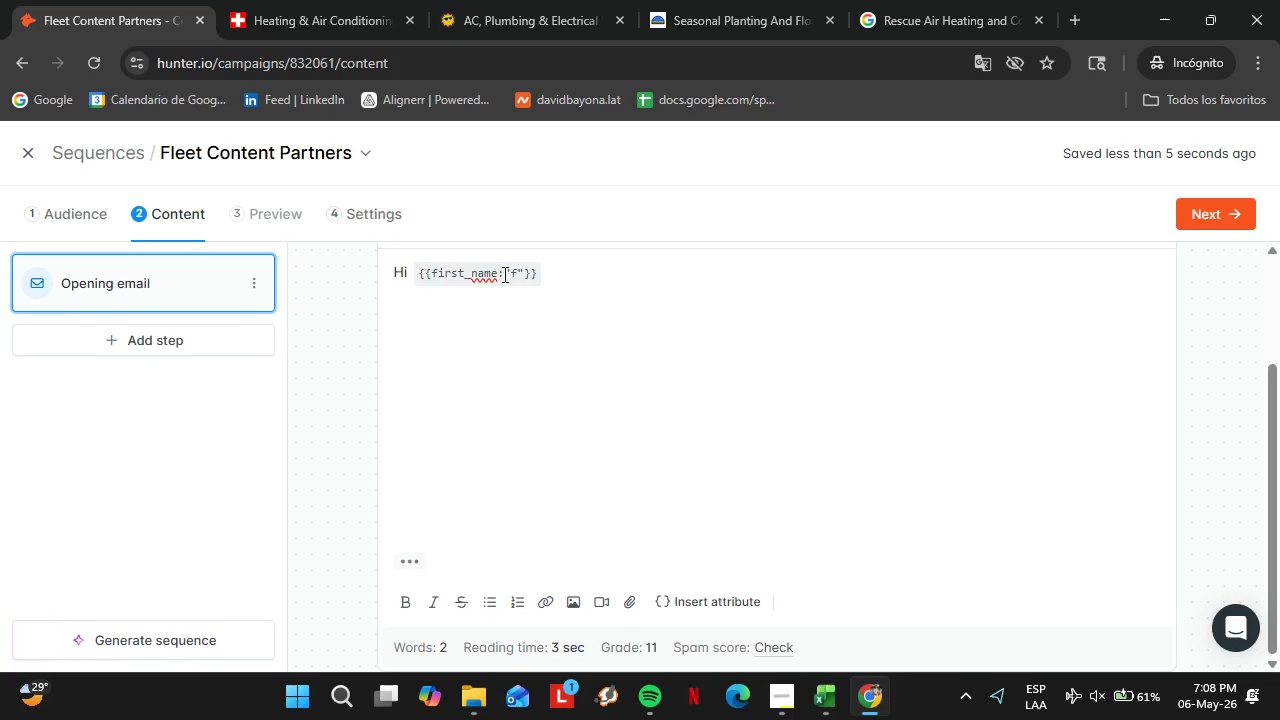 
left_click_drag(start_coordinate=[497, 274], to_coordinate=[523, 274])
 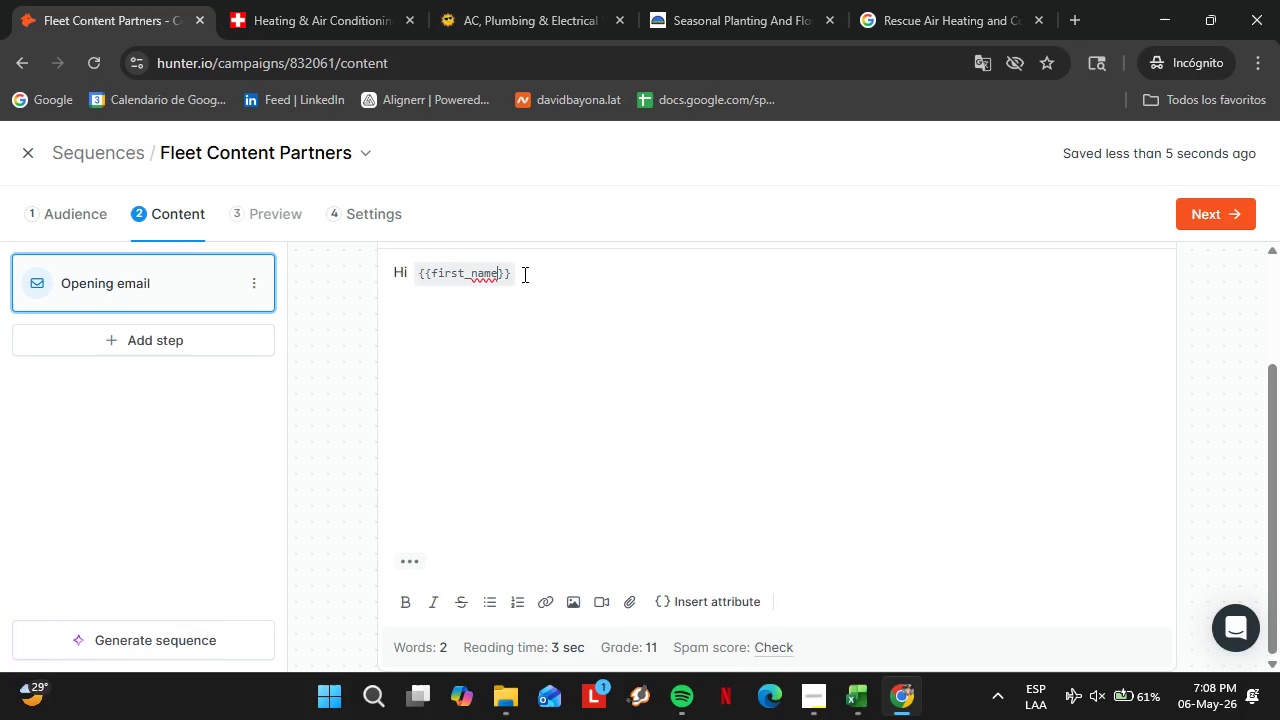 
key(Backspace)
 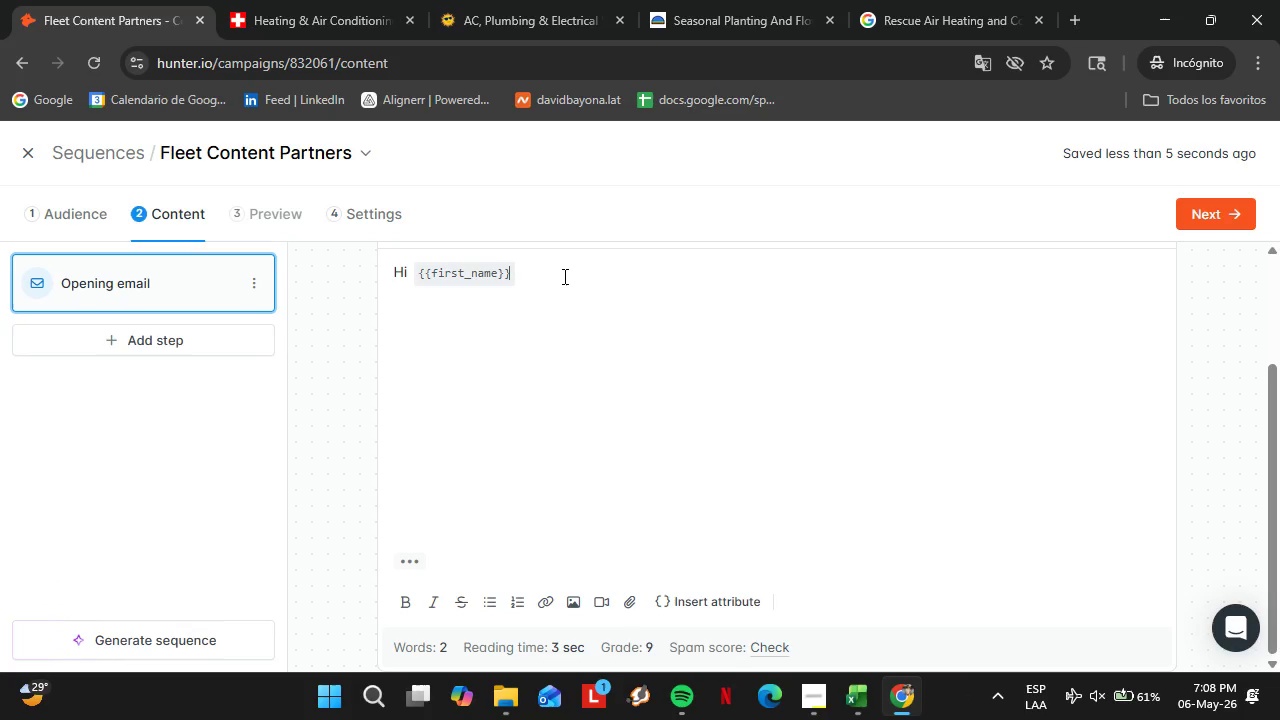 
left_click([563, 276])
 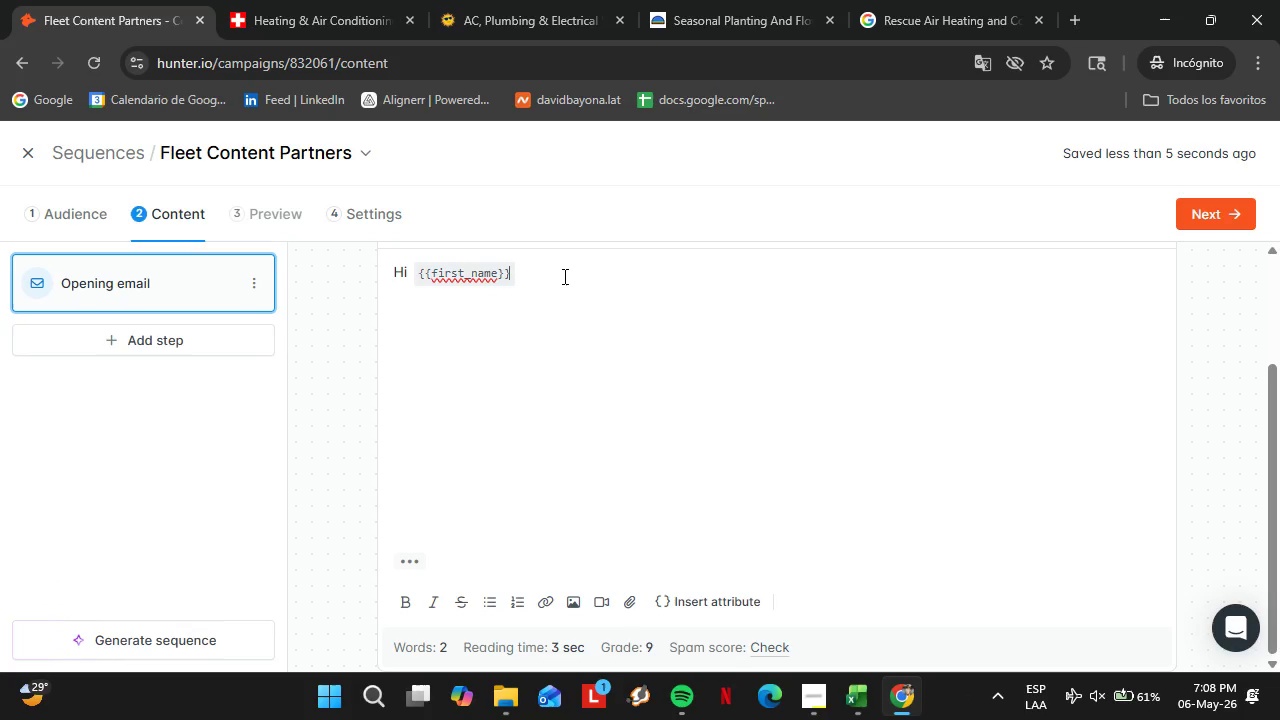 
key(Comma)
 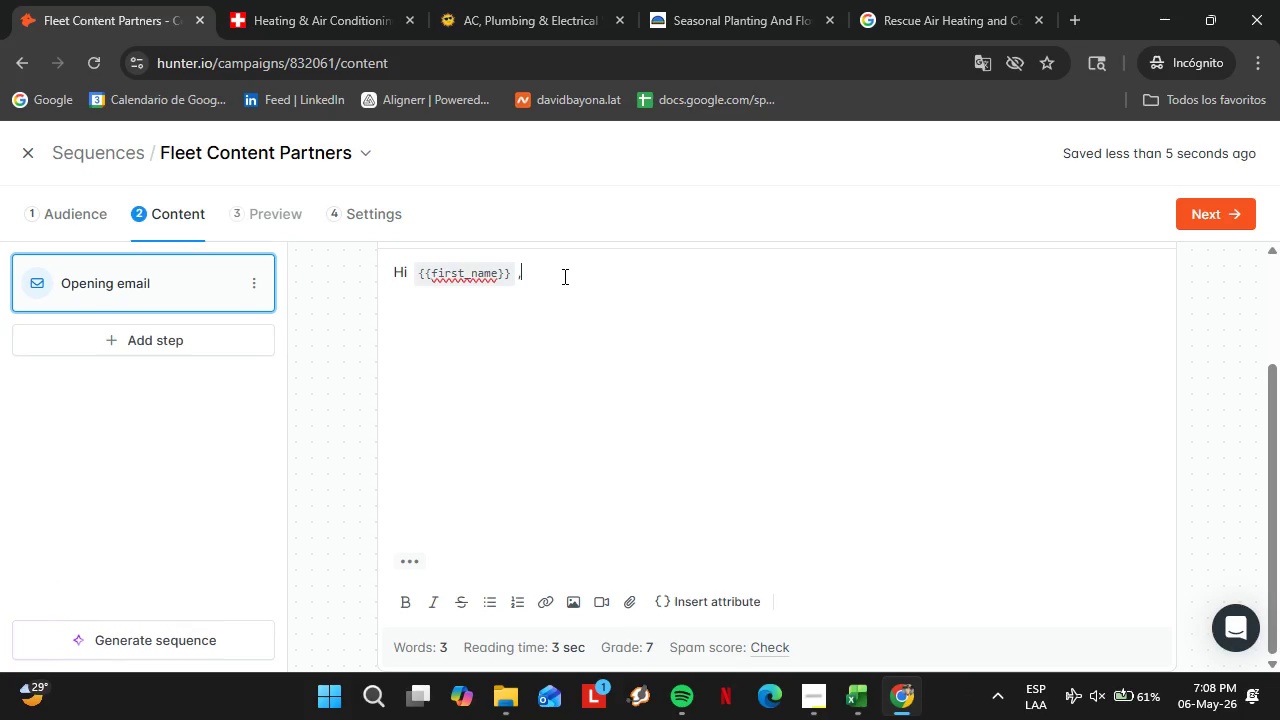 
key(Shift+Enter)
 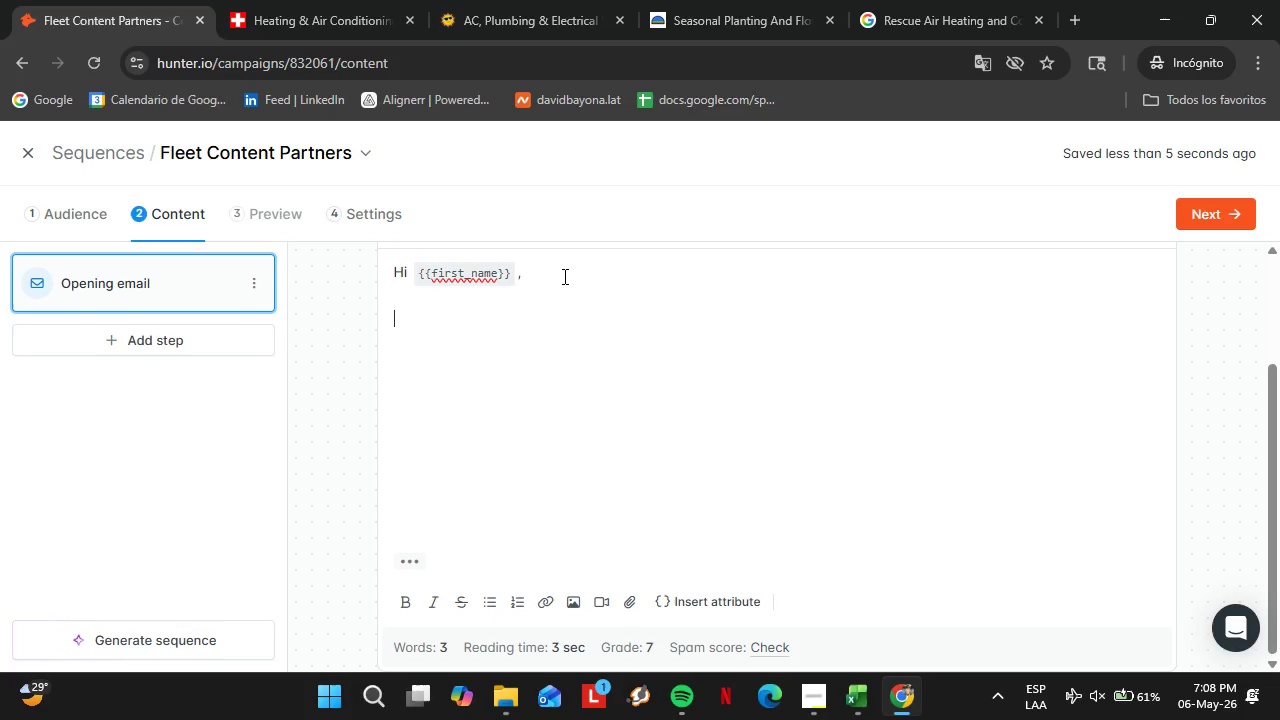 
key(Shift+Enter)
 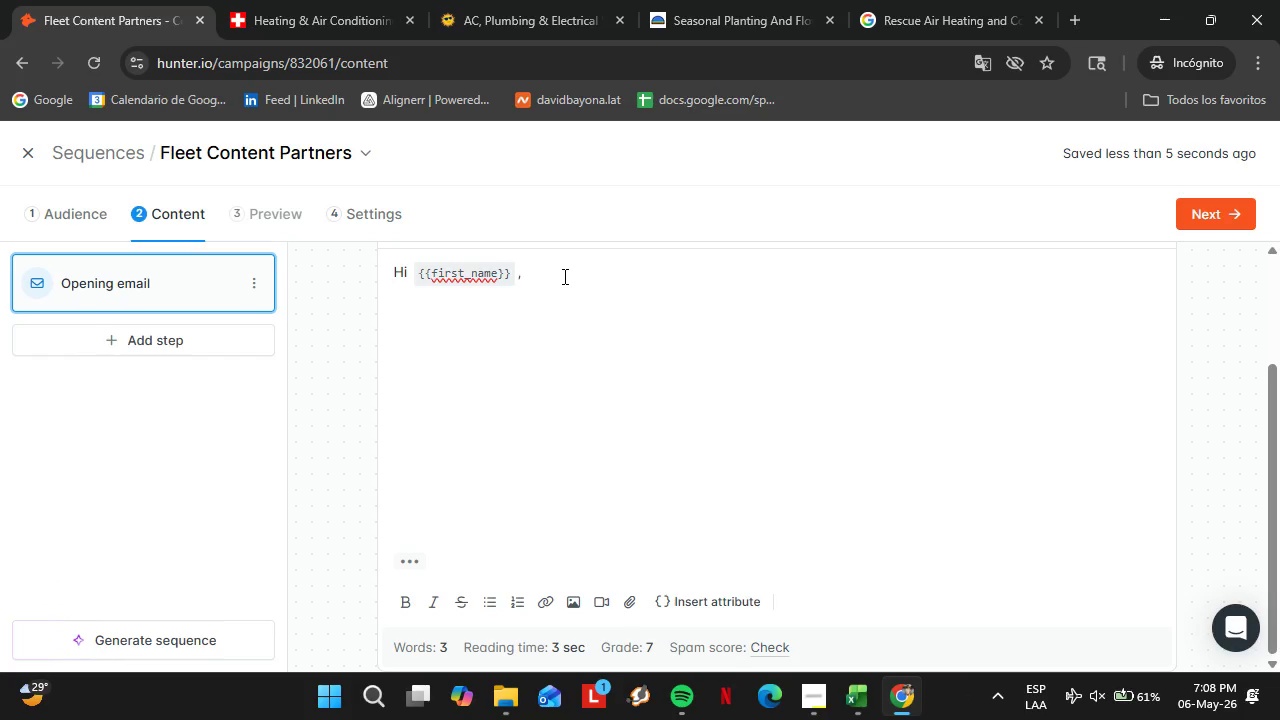 
type(Irun )
key(Backspace)
key(Backspace)
key(Backspace)
key(Backspace)
type( run High-Torque :)
key(Backspace)
type(P)
key(Backspace)
type( Performance, an auto repair shop )
 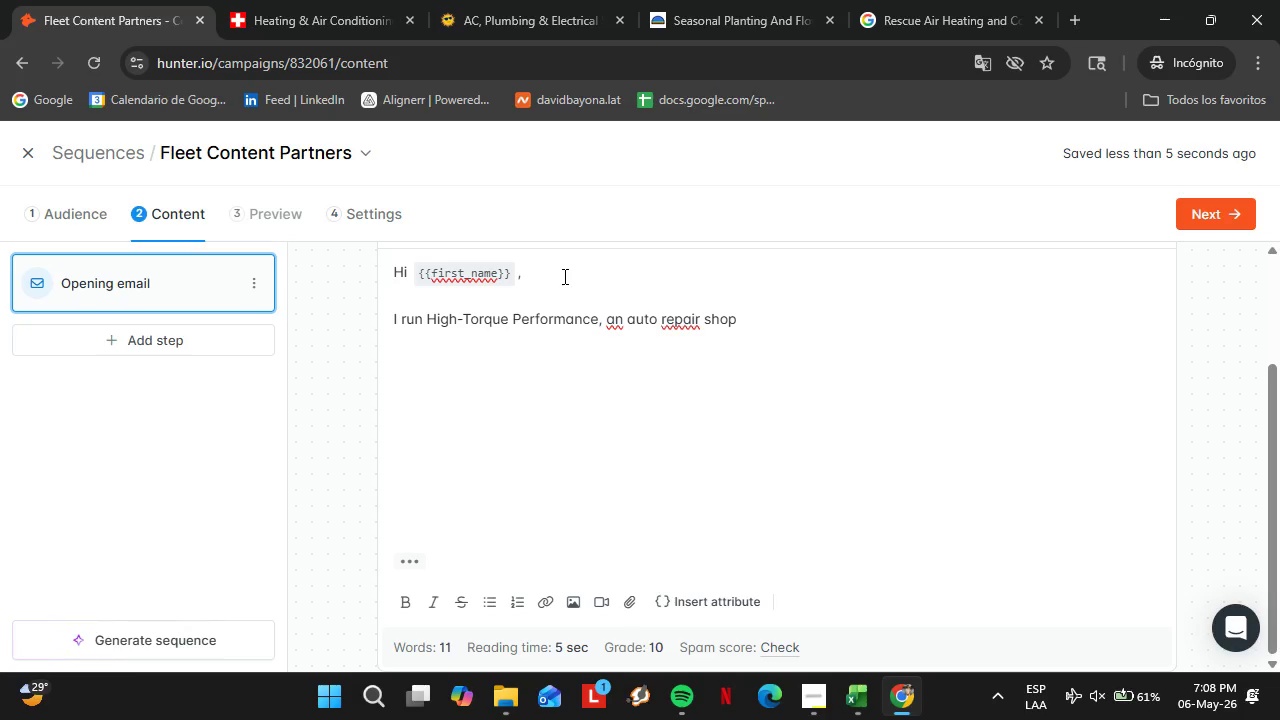 
wait(28.89)
 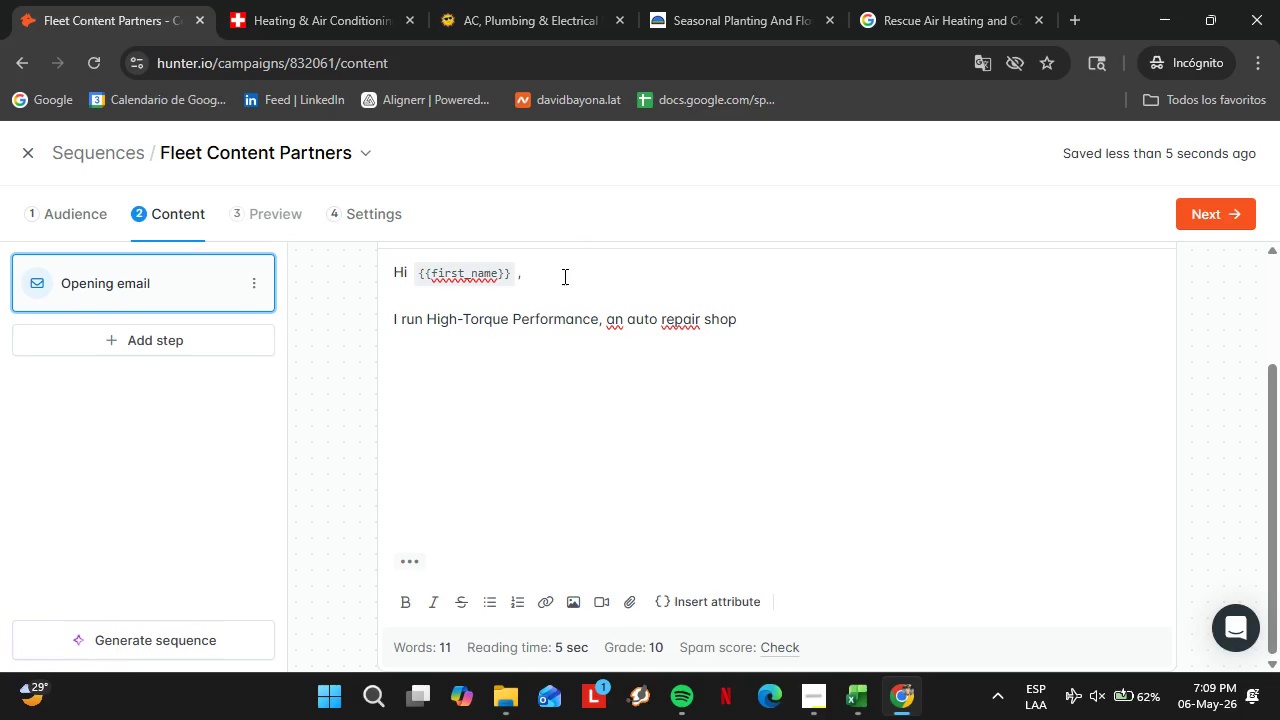 
type(that works closely with local)
 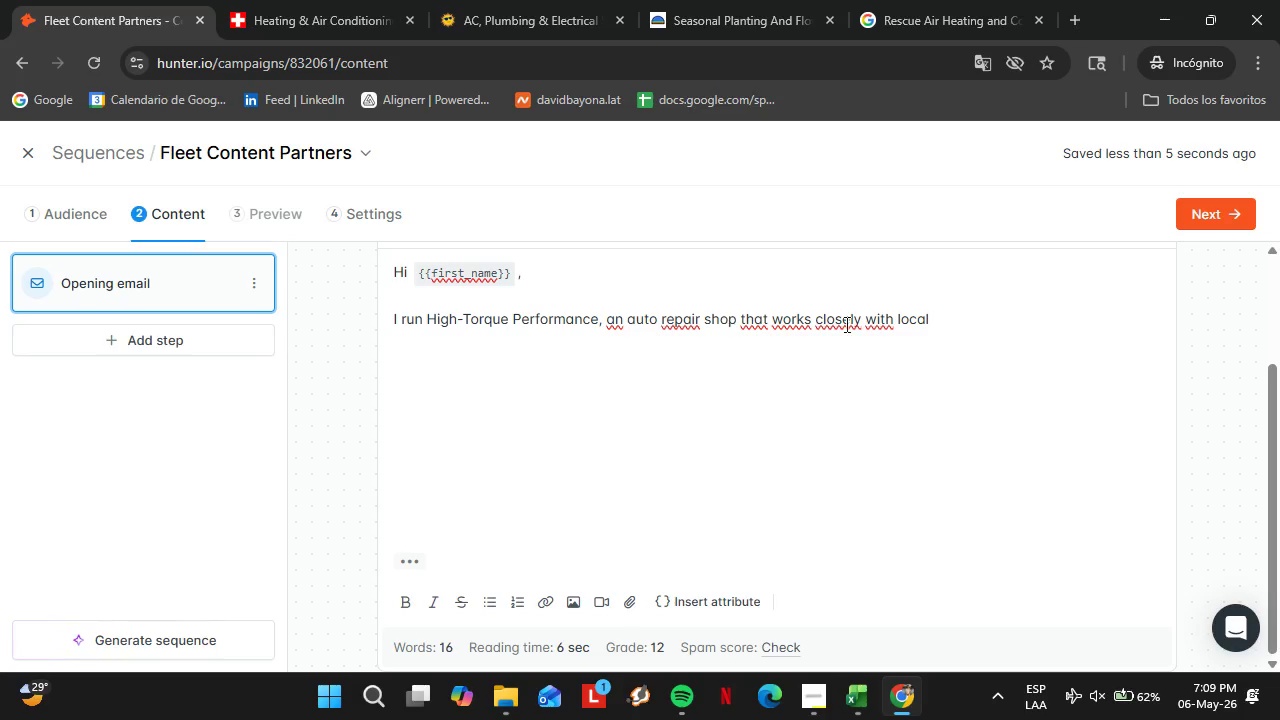 
key(Space)
 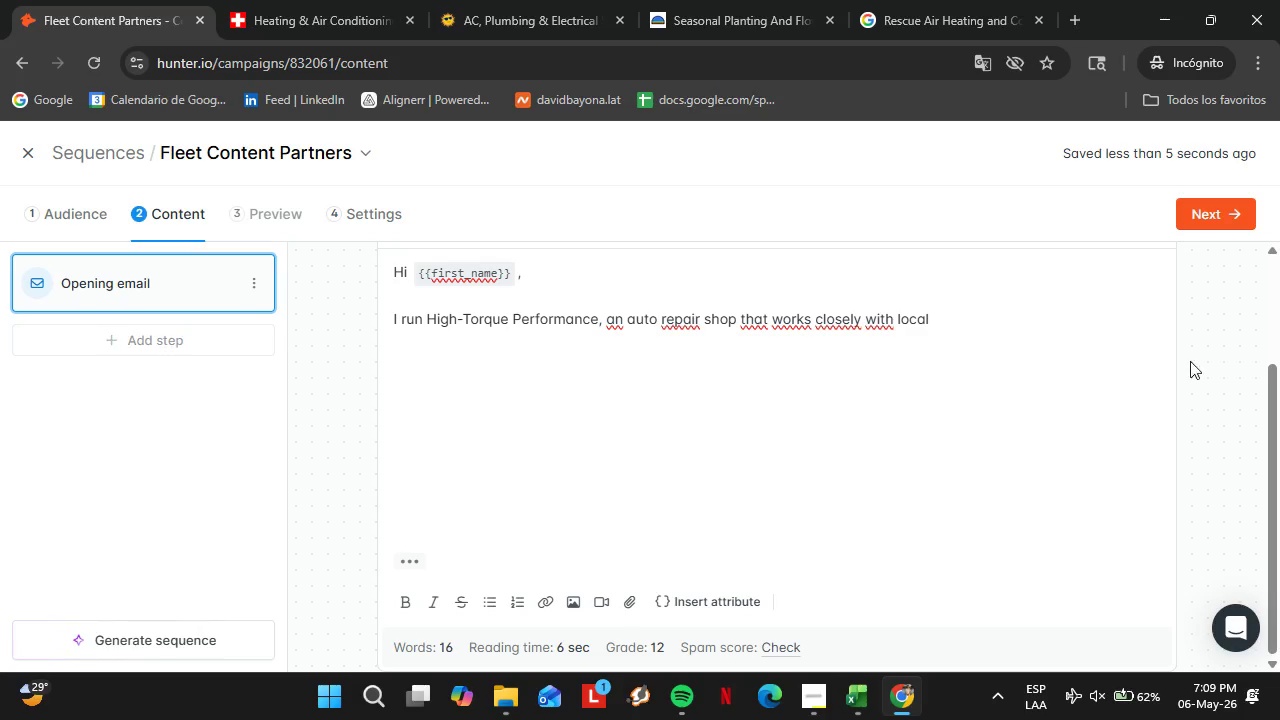 
scroll: coordinate [1217, 370], scroll_direction: down, amount: 1.0
 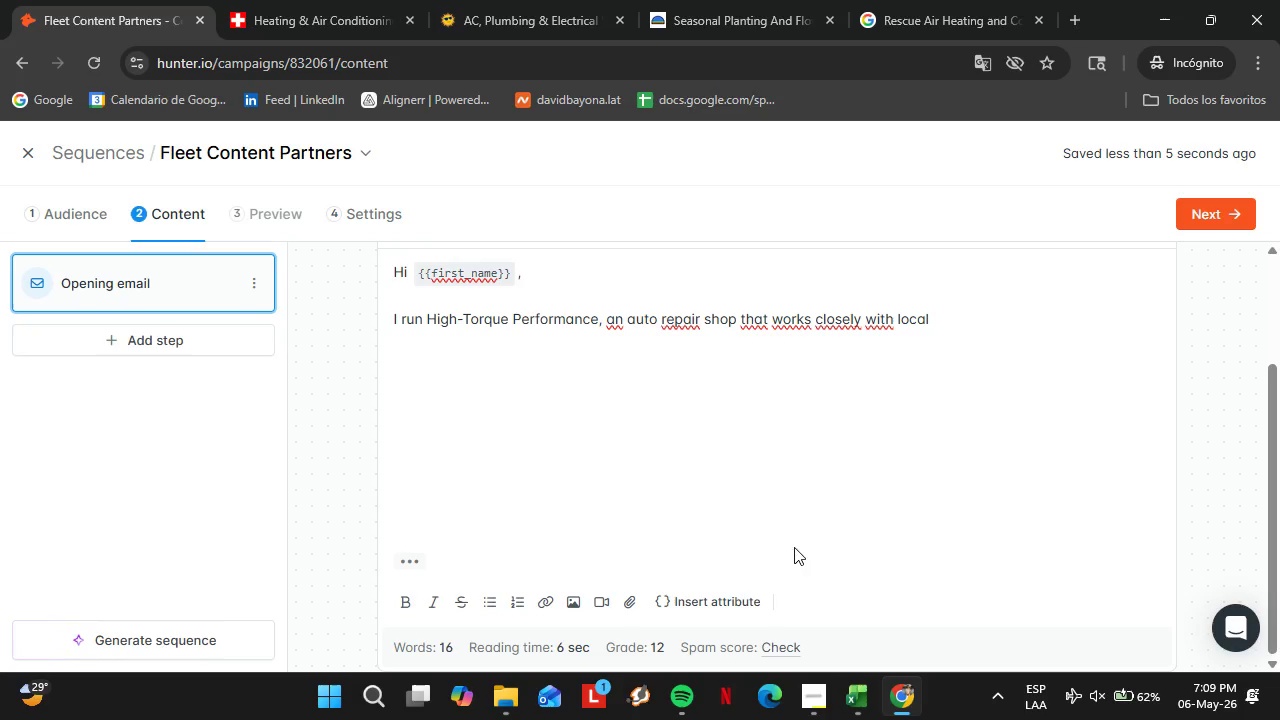 
left_click([715, 592])
 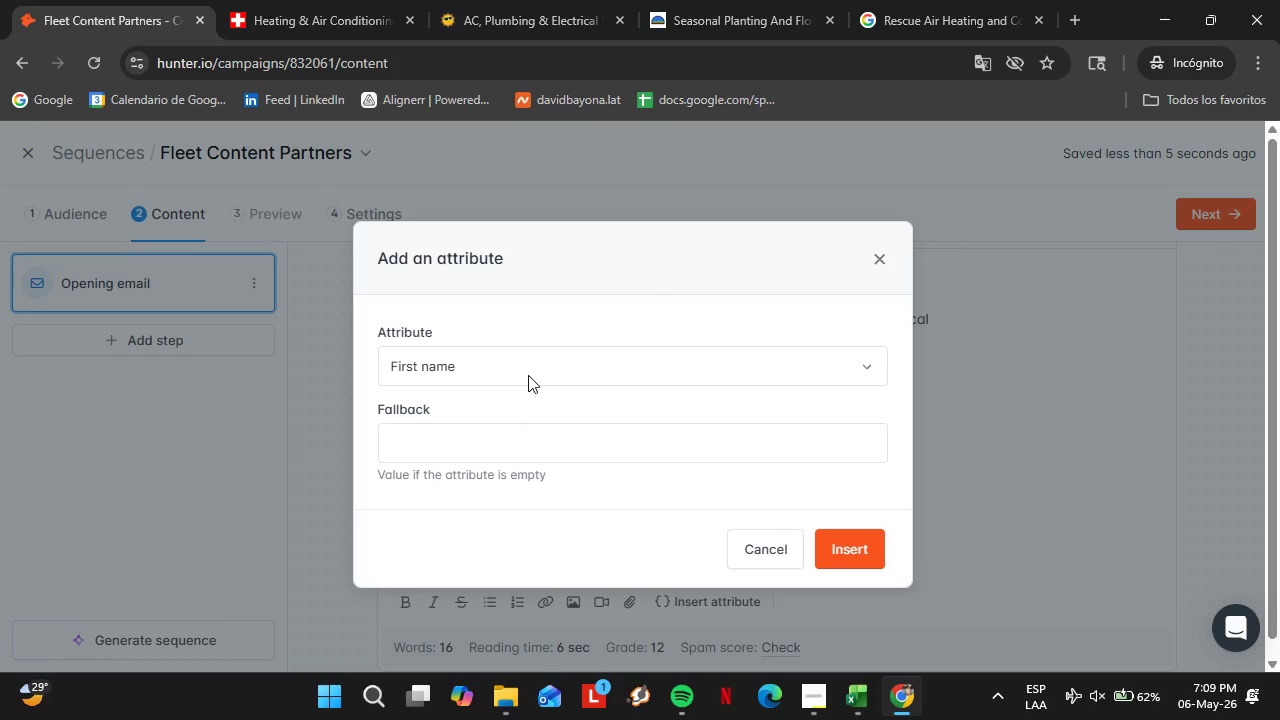 
left_click([528, 375])
 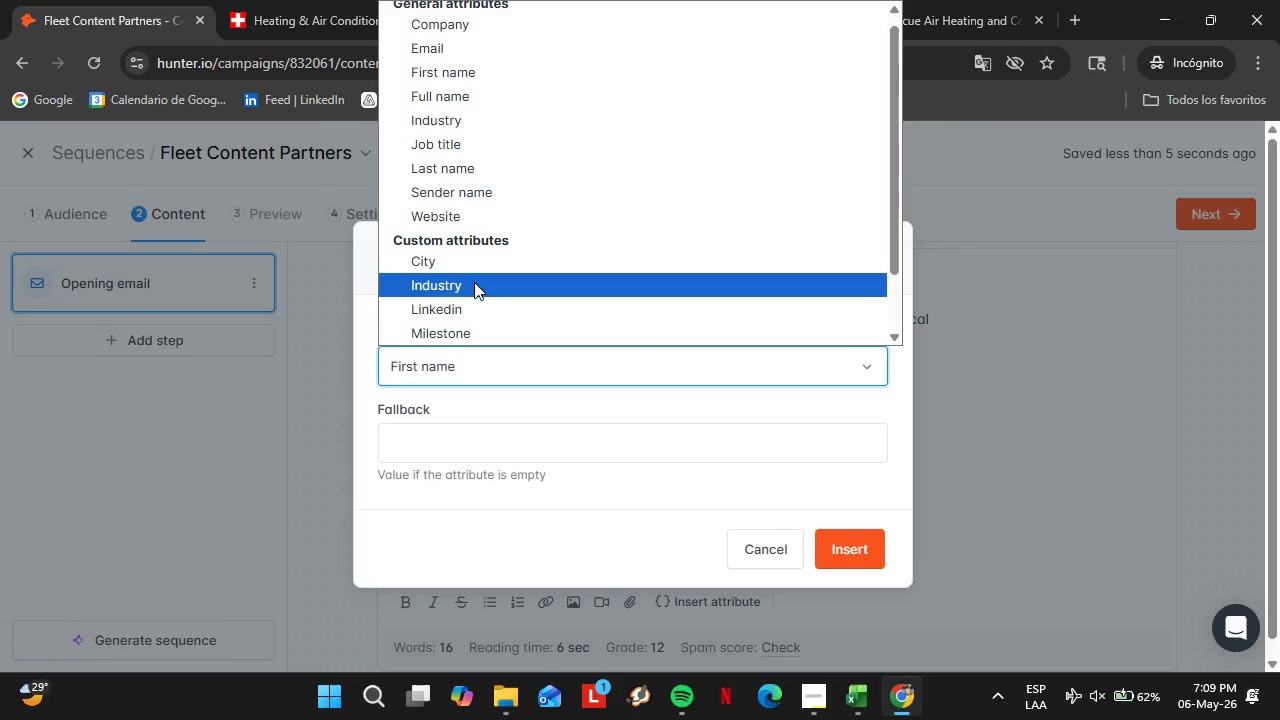 
left_click([468, 287])
 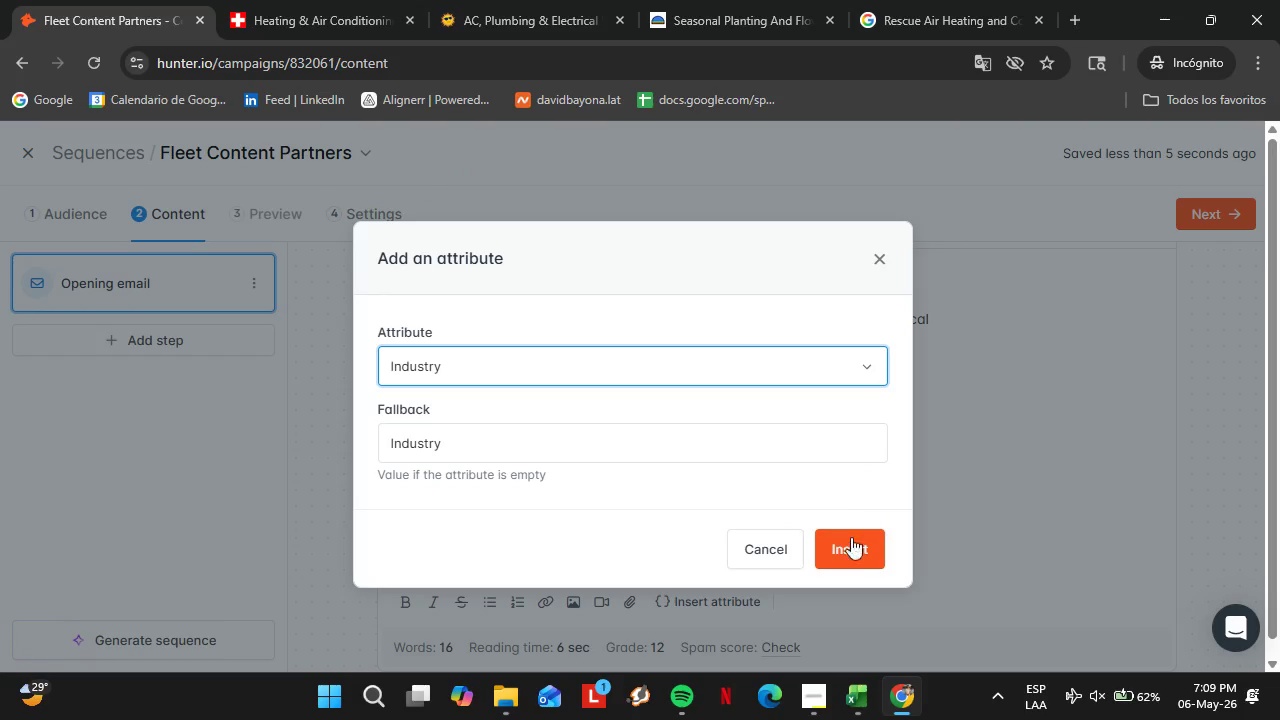 
left_click([851, 552])
 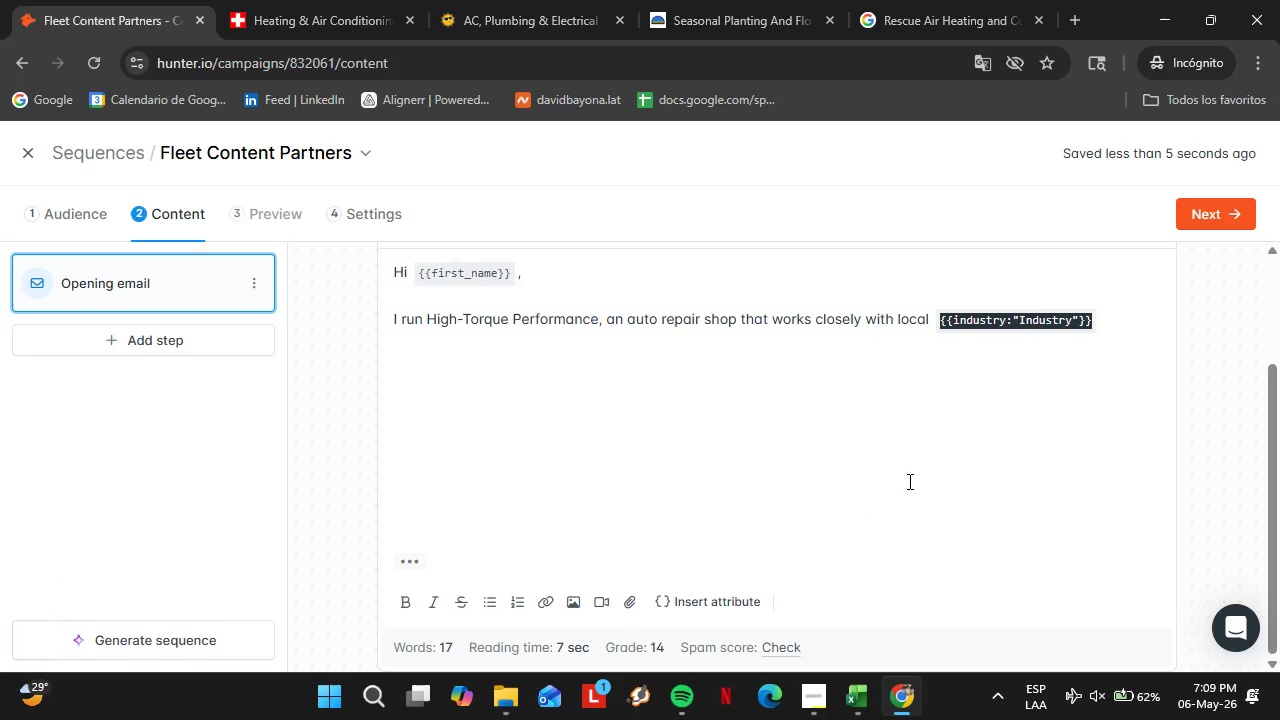 
left_click([946, 389])
 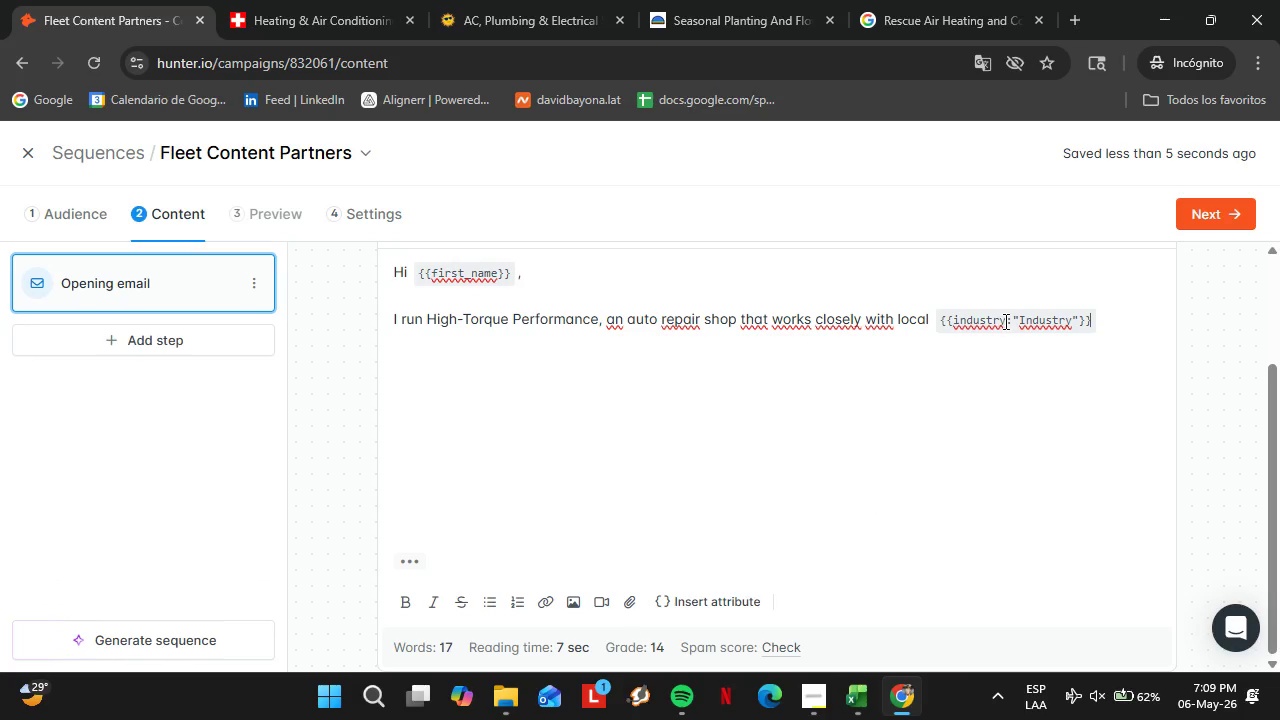 
left_click_drag(start_coordinate=[1004, 321], to_coordinate=[1080, 323])
 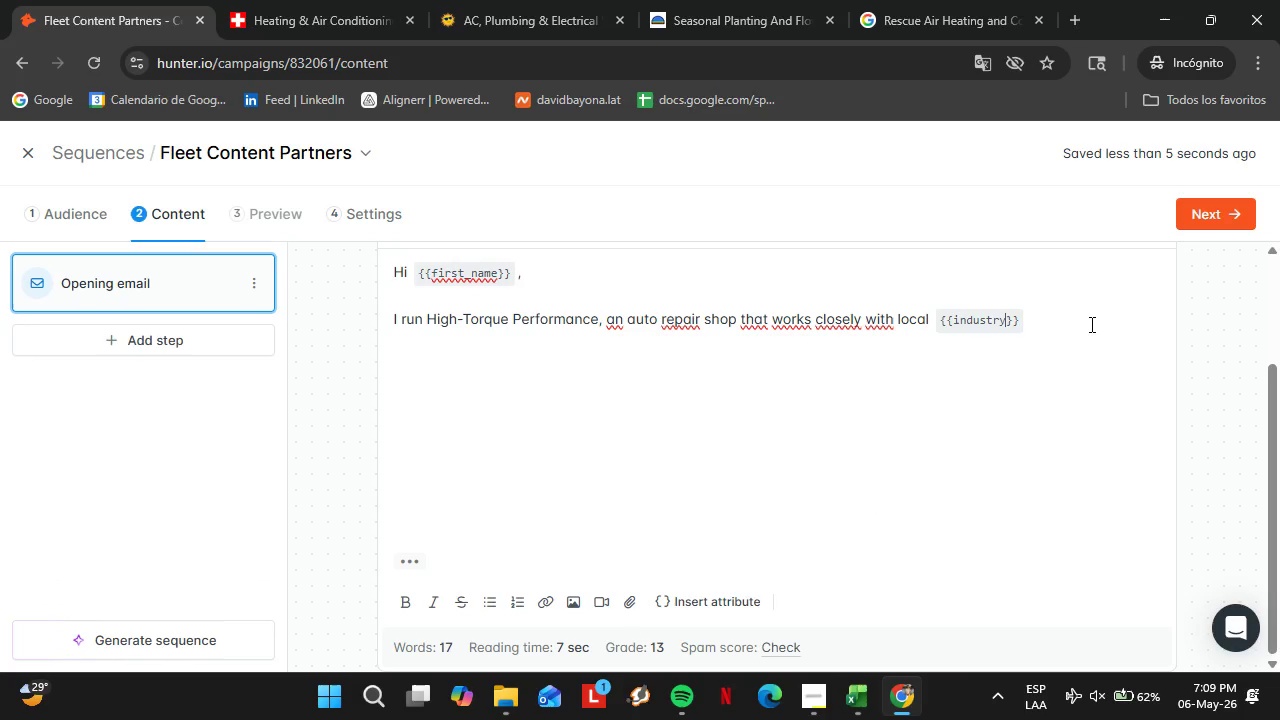 
key(Backspace)
 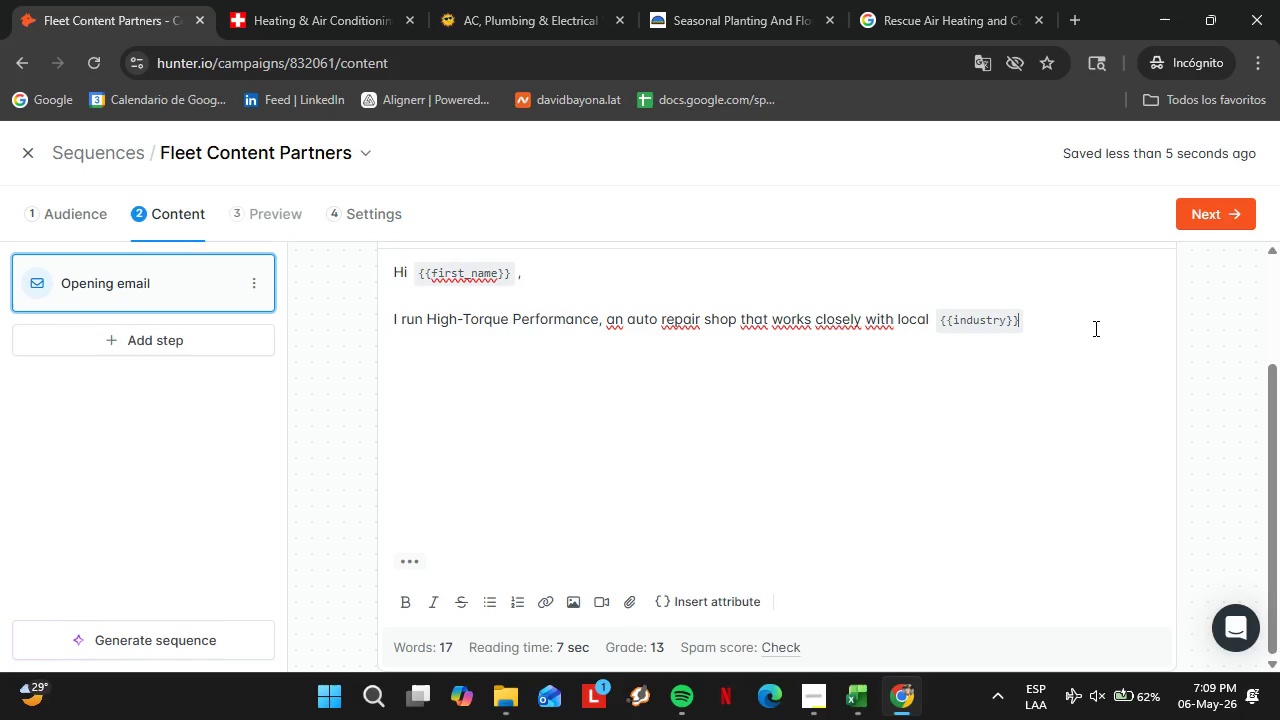 
left_click([1094, 328])
 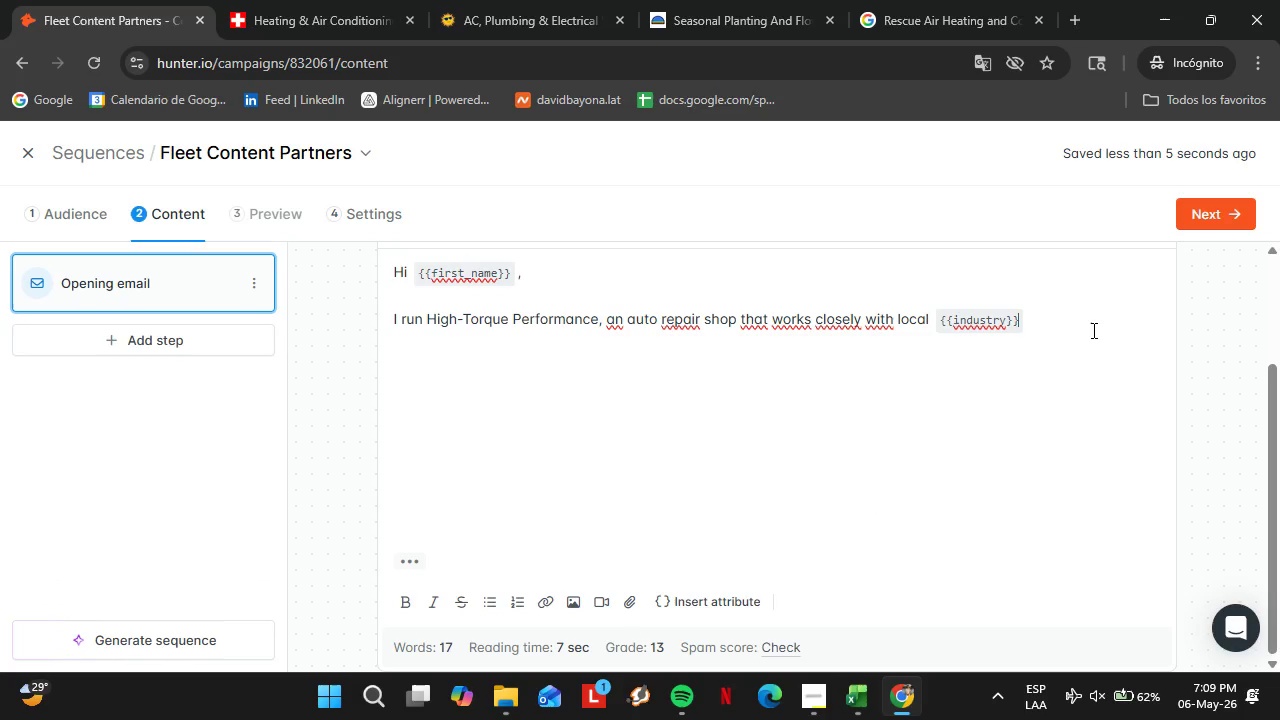 
type( businesses in the area.)
 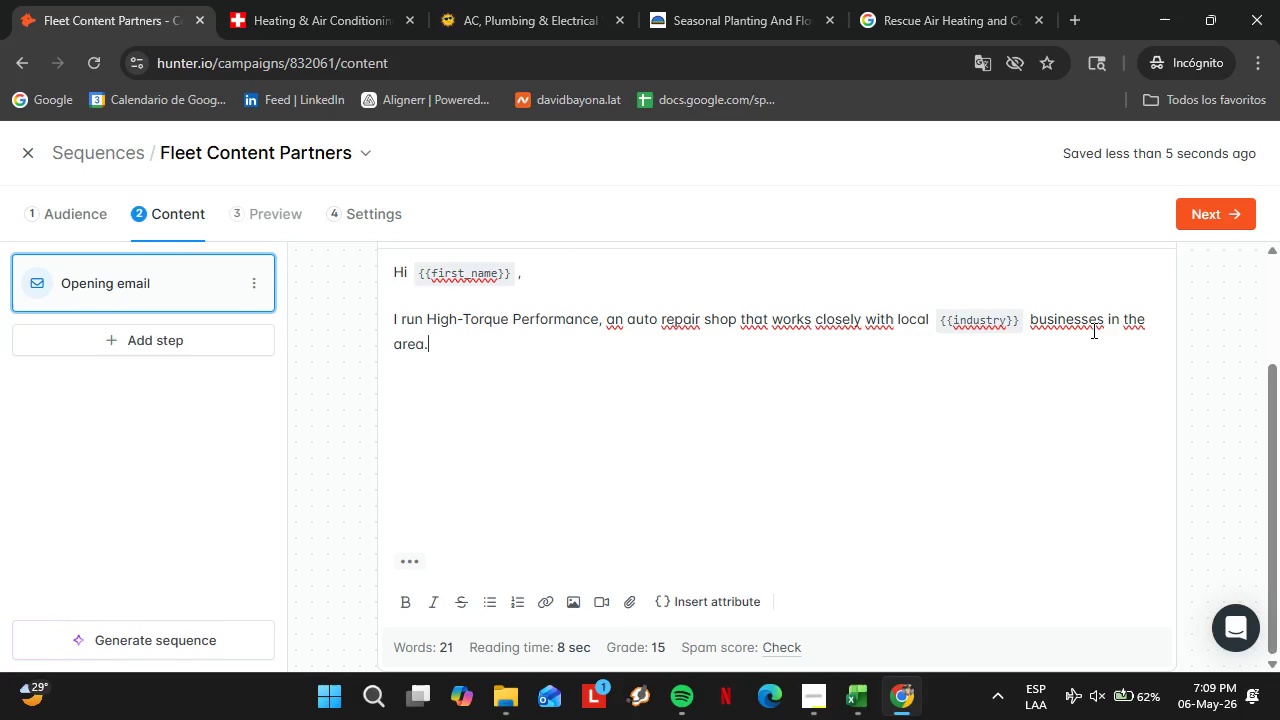 
key(Shift+Enter)
 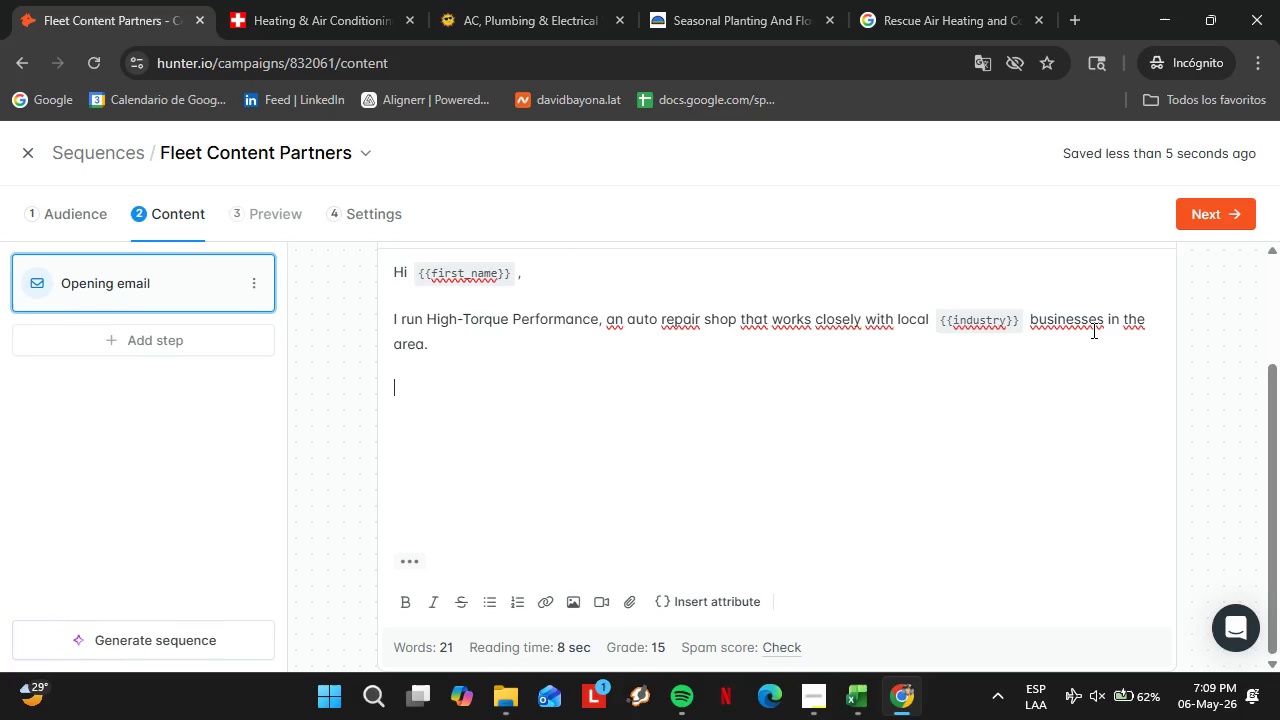 
key(Shift+Enter)
 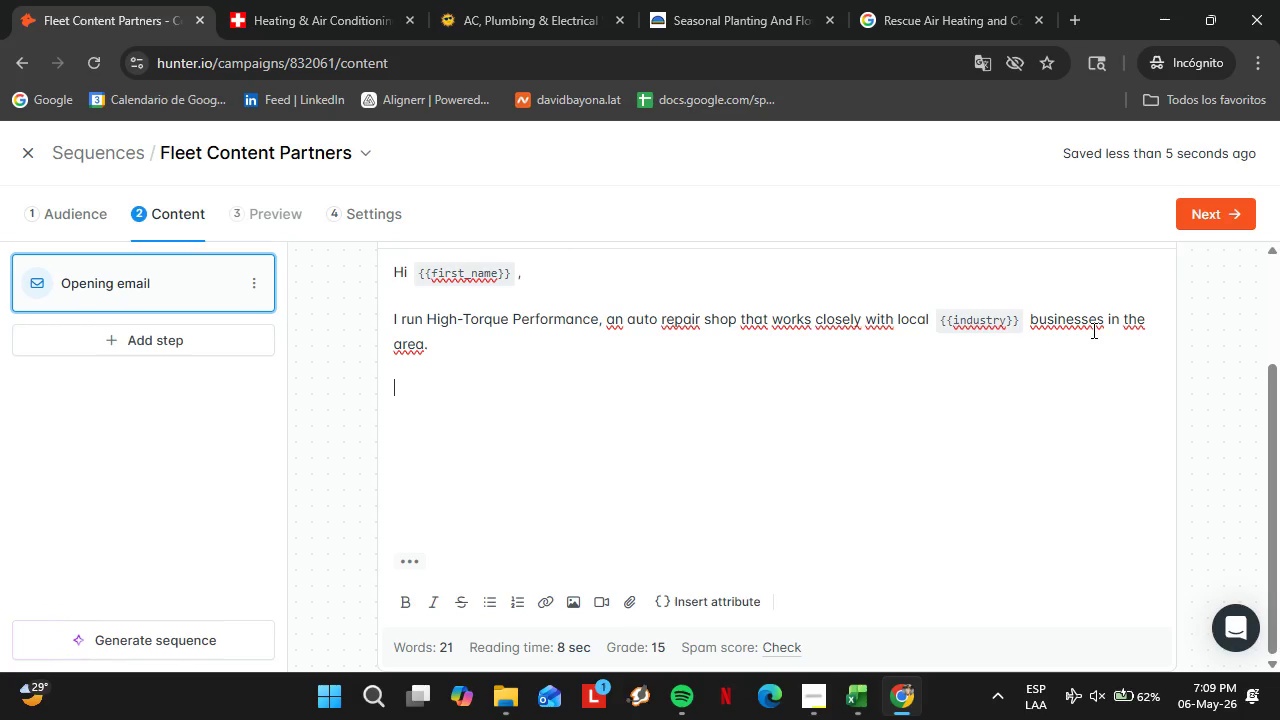 
wait(6.09)
 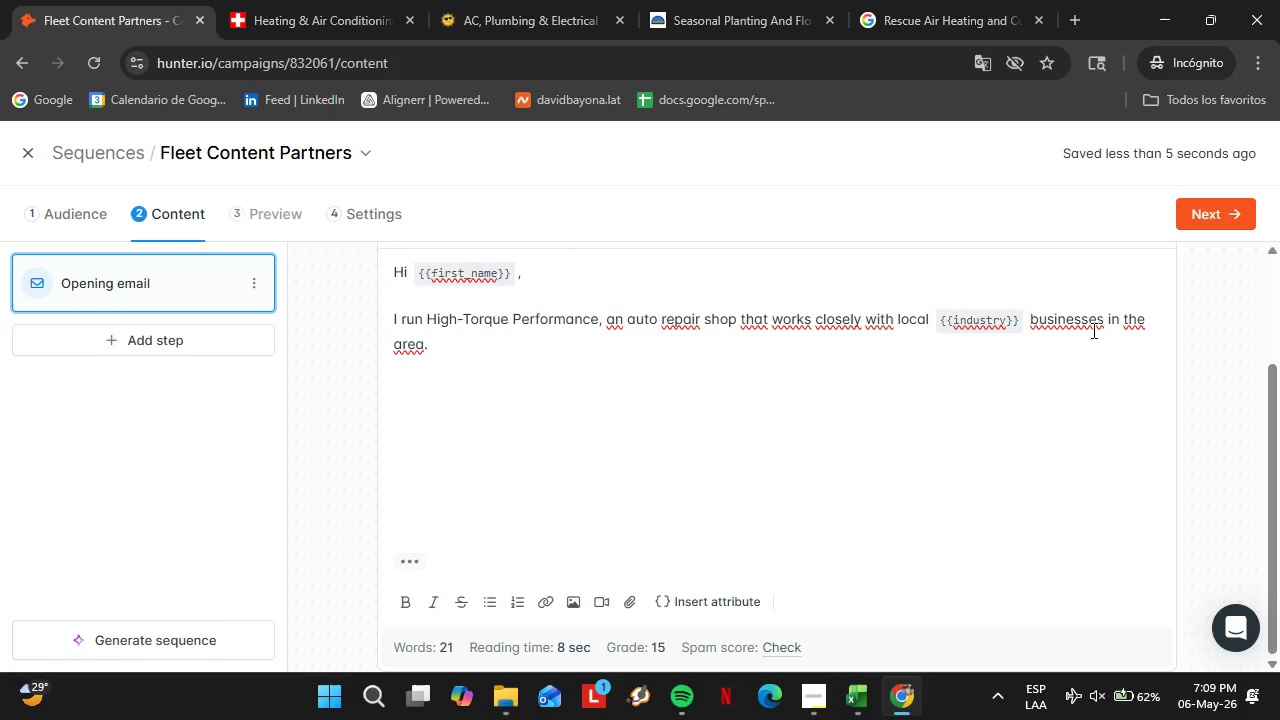 
type(We recently pun)
key(Backspace)
type(blished a [[Preventat)
 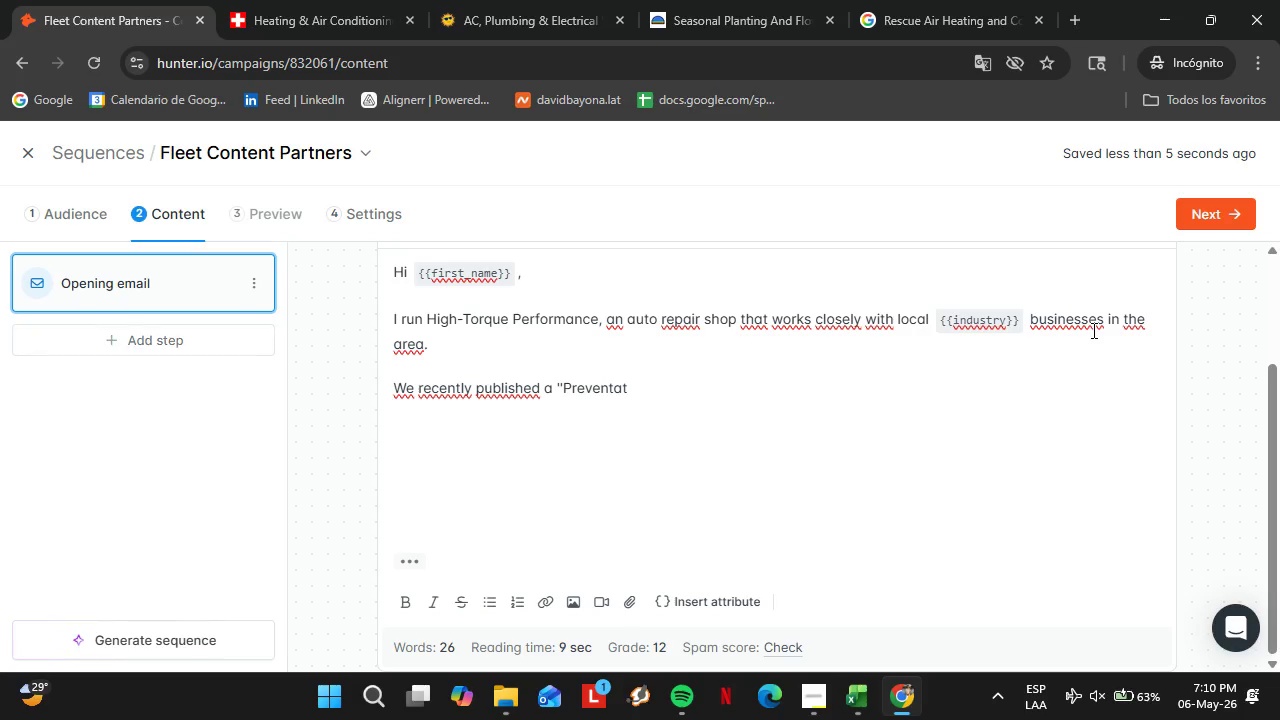 
wait(32.56)
 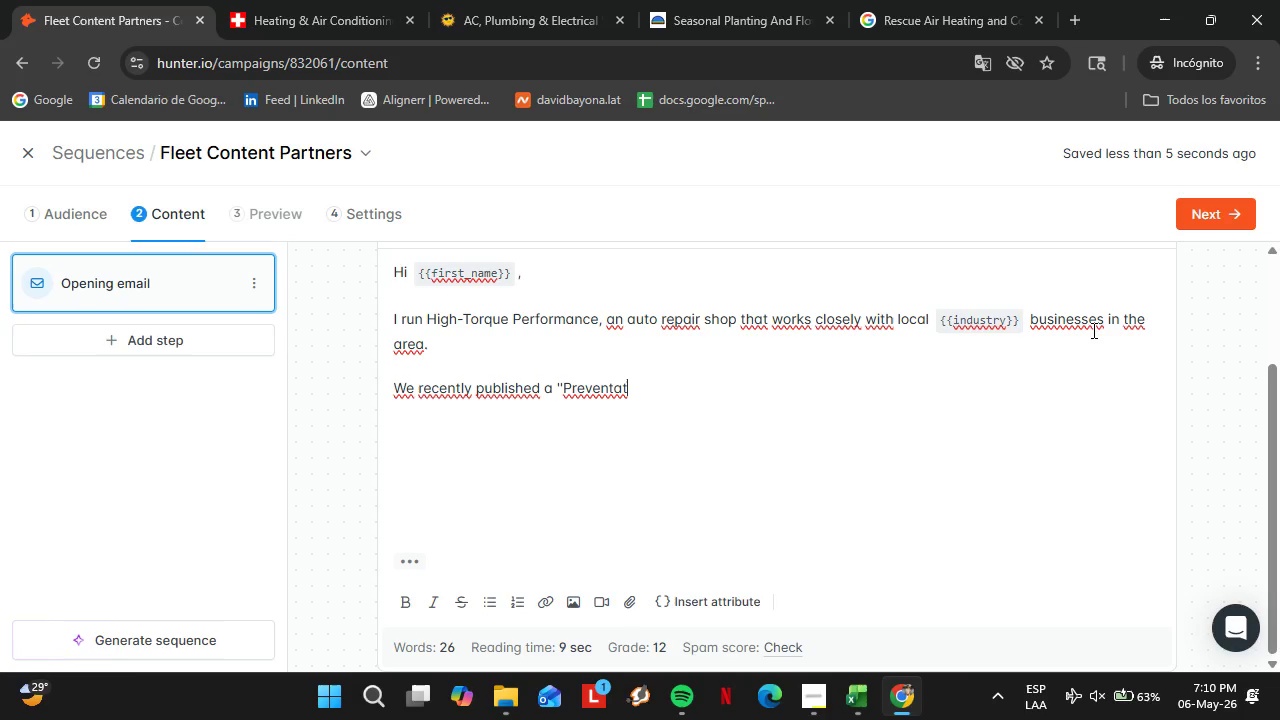 
type(ive Maince)
key(Backspace)
key(Backspace)
type(tenance Guide for Local DEl)
key(Backspace)
key(Backspace)
type(elivery)
 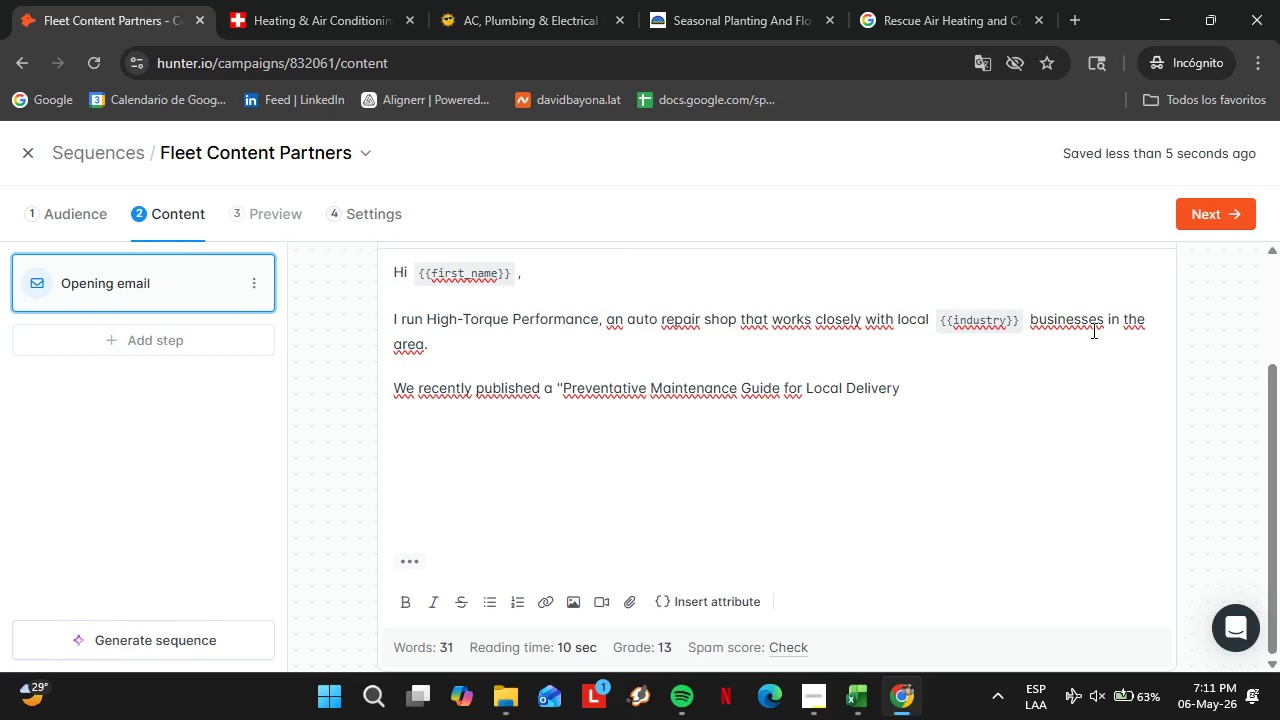 
wait(9.56)
 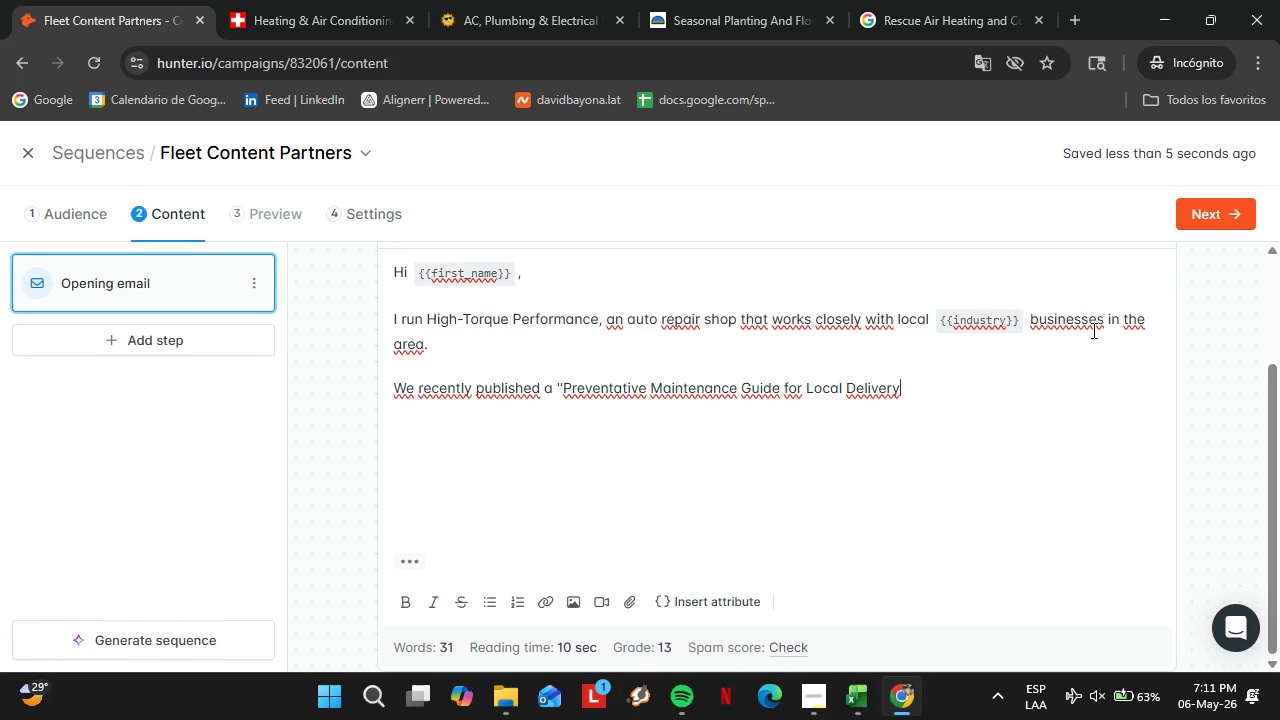 
type( Fleets00)
key(Backspace)
key(Backspace)
type([[ - built specifically for companies like )
 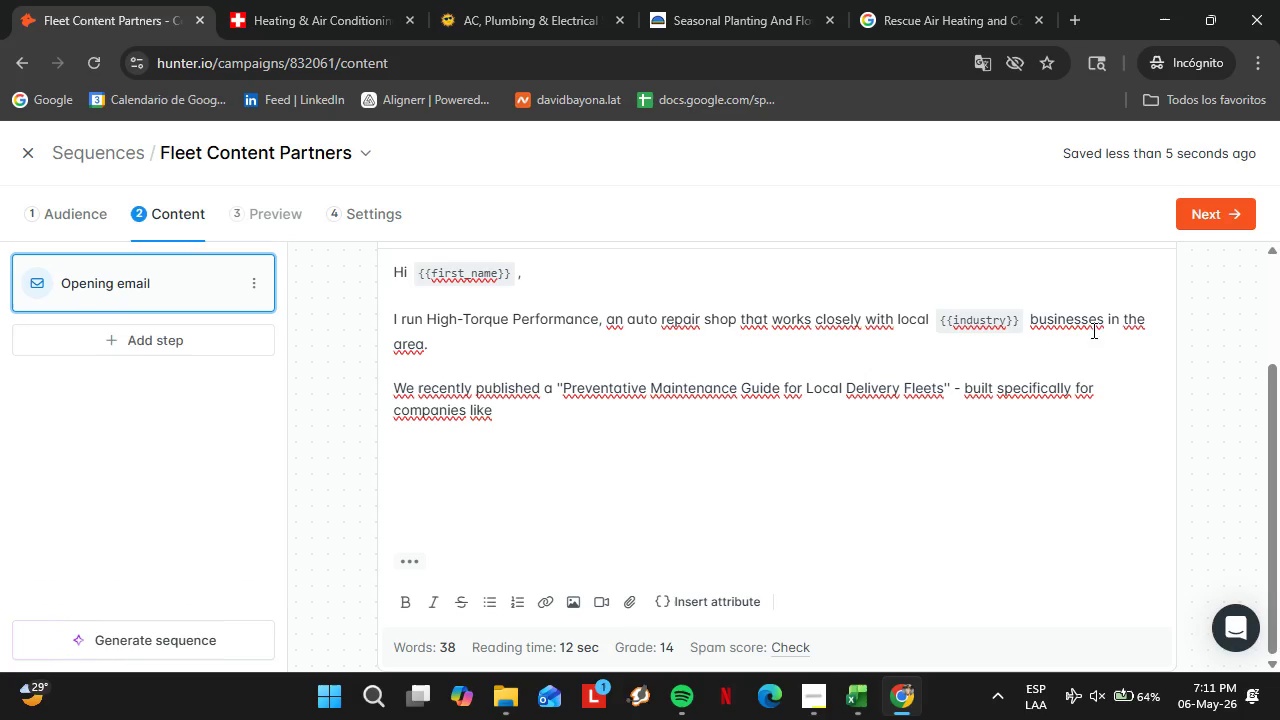 
left_click([755, 613])
 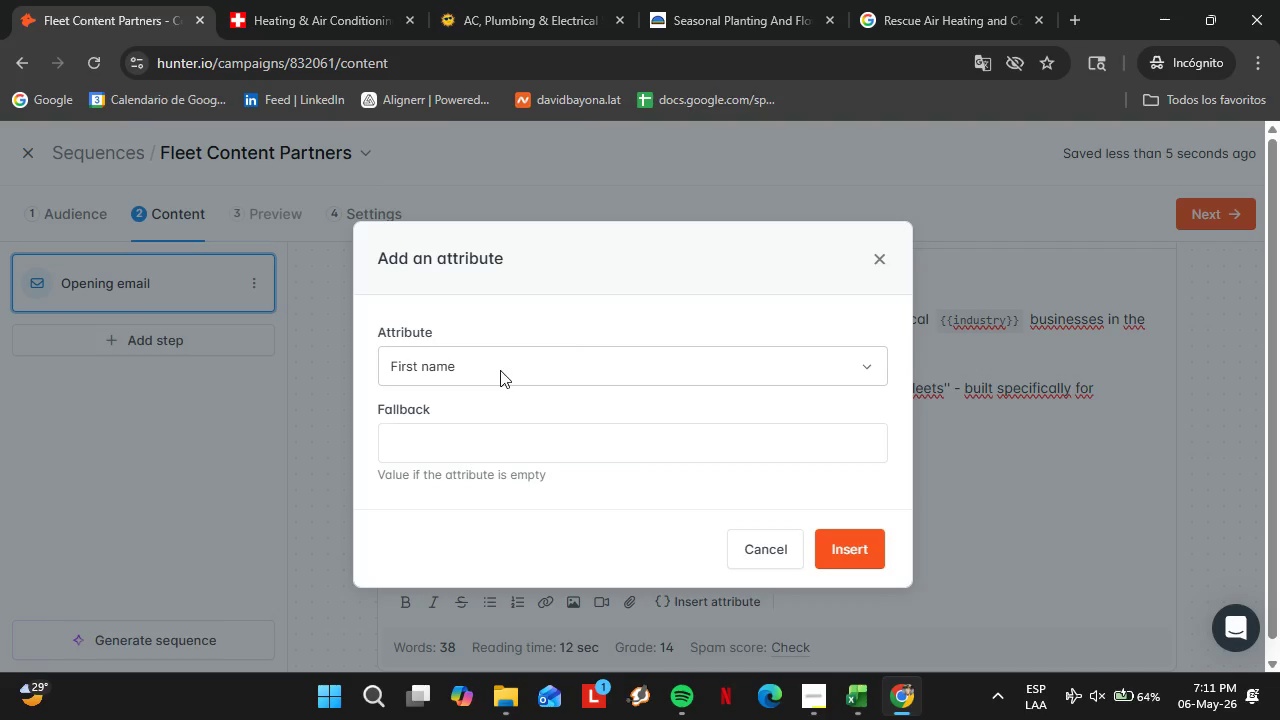 
left_click([500, 370])
 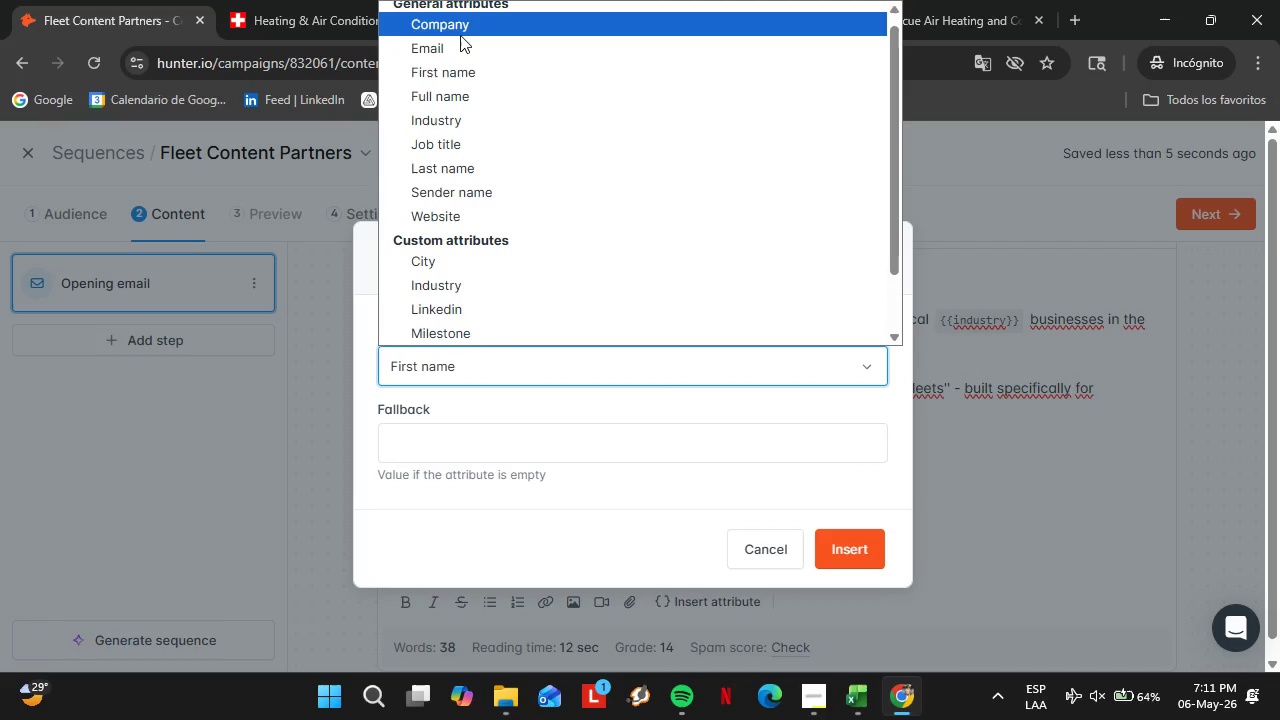 
left_click([460, 35])
 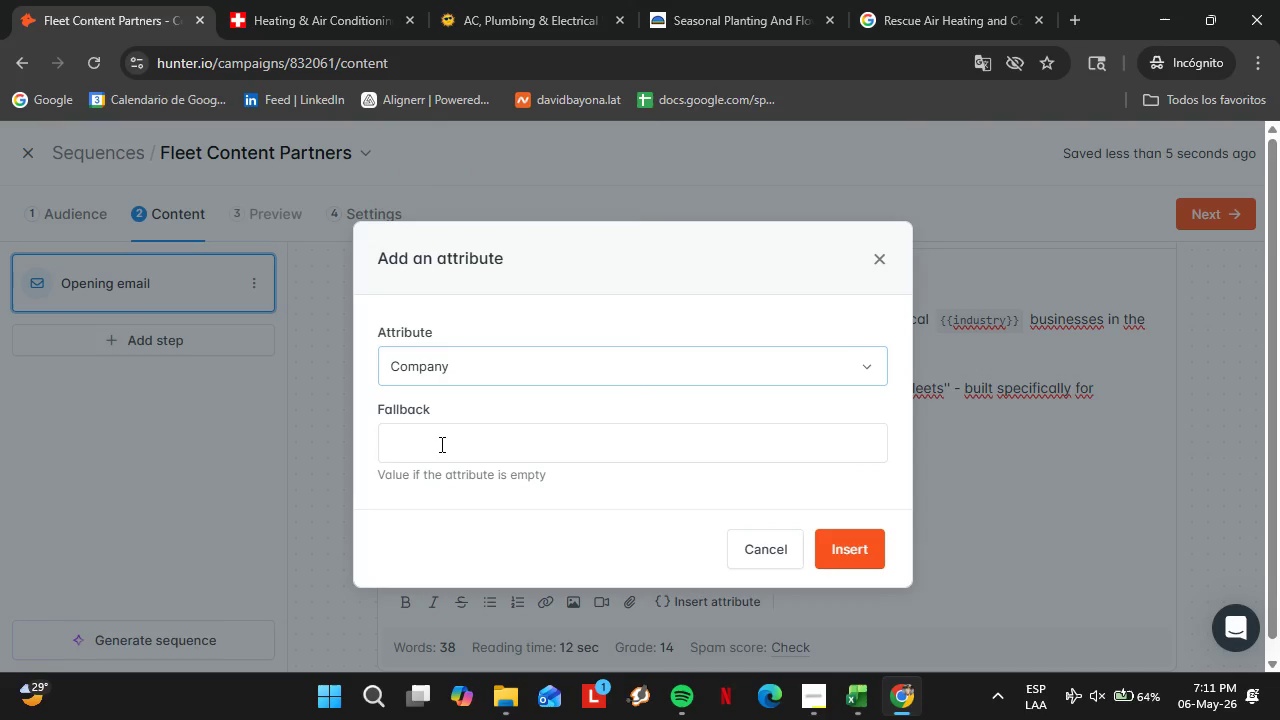 
double_click([440, 444])
 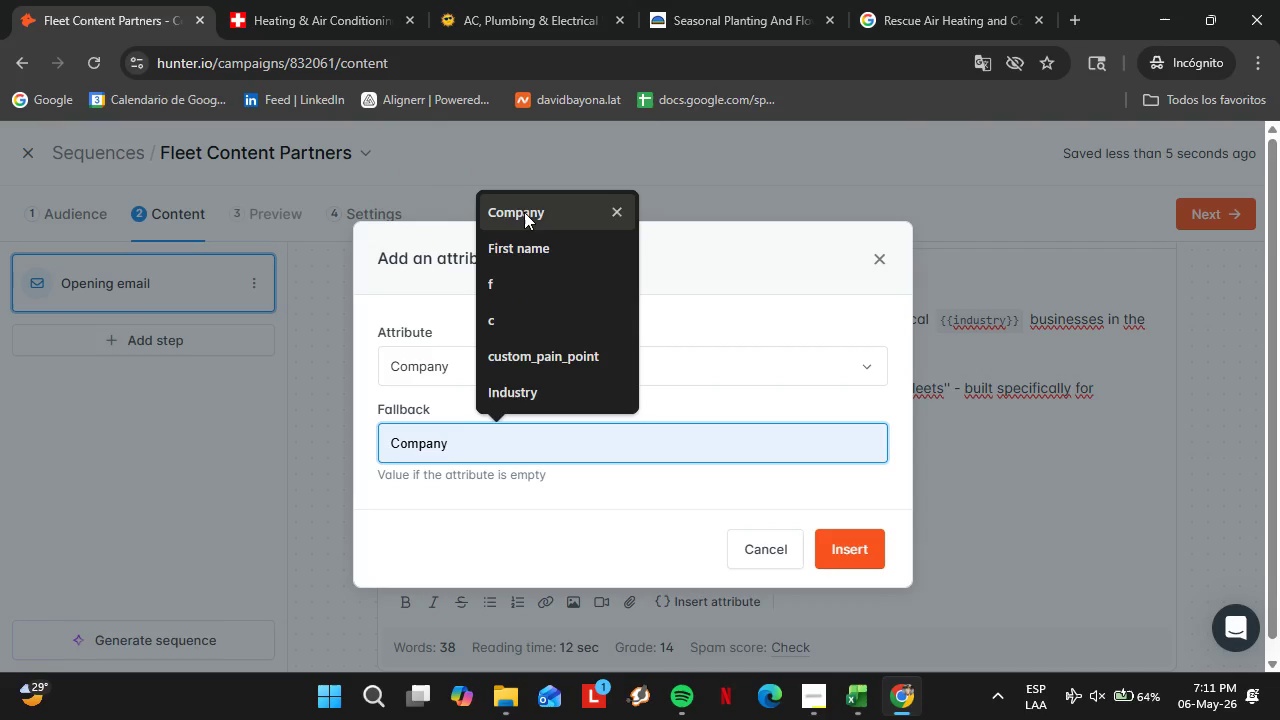 
left_click([524, 212])
 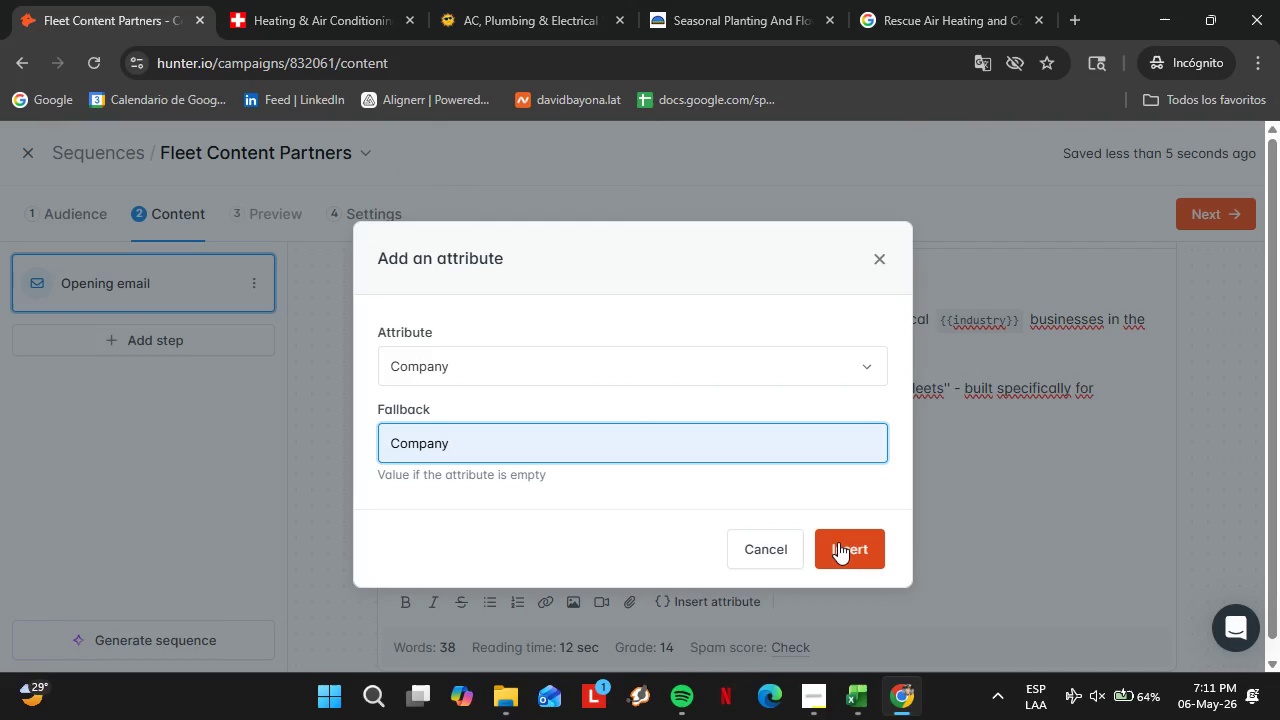 
left_click([838, 542])
 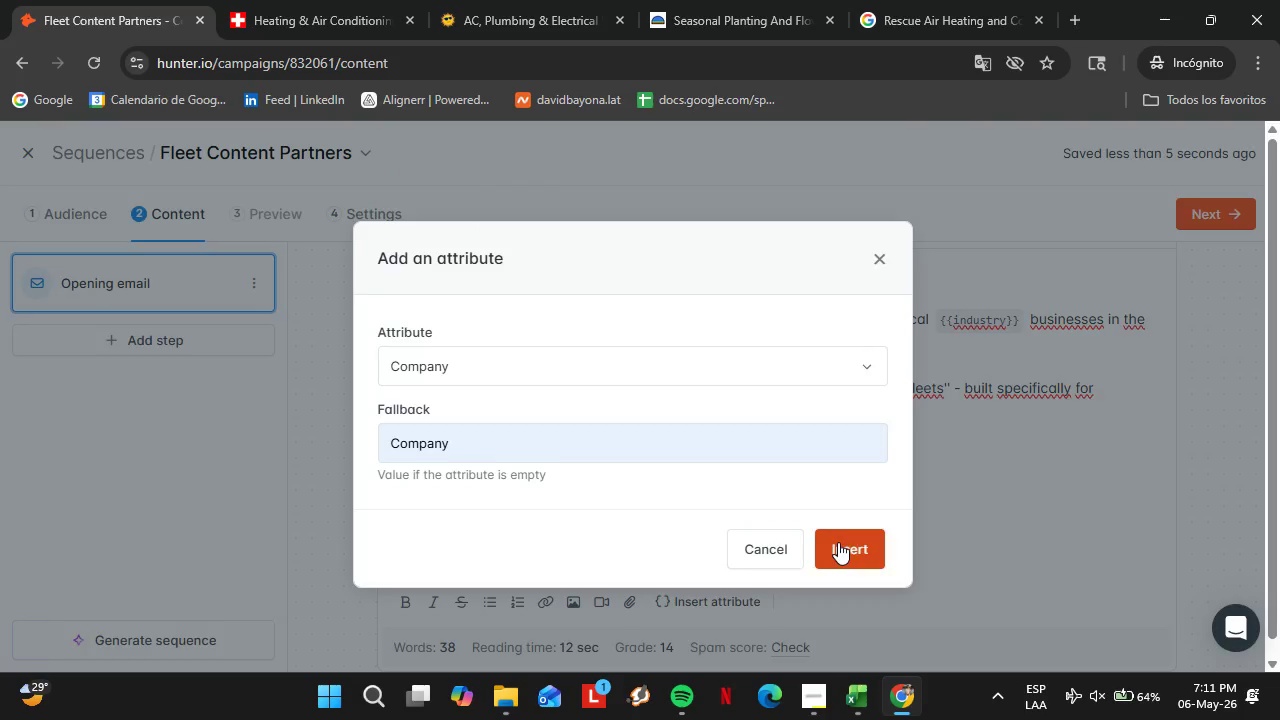 
left_click([671, 407])
 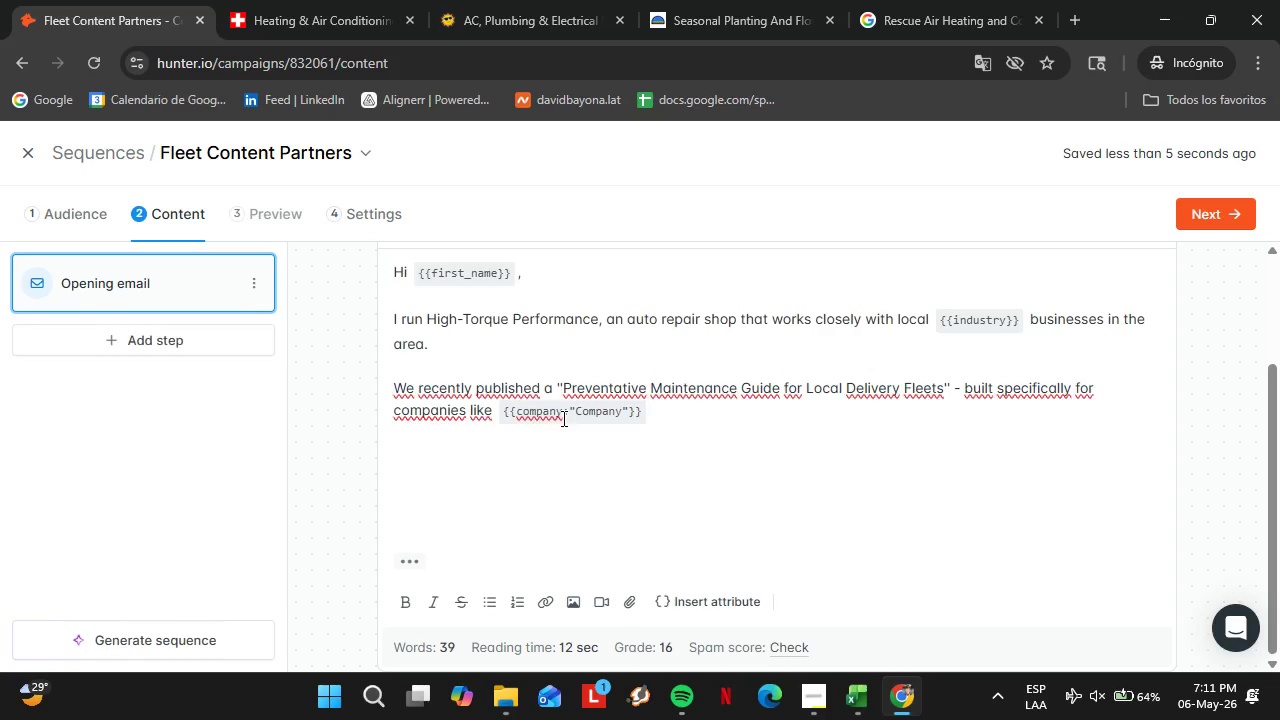 
left_click_drag(start_coordinate=[562, 418], to_coordinate=[630, 419])
 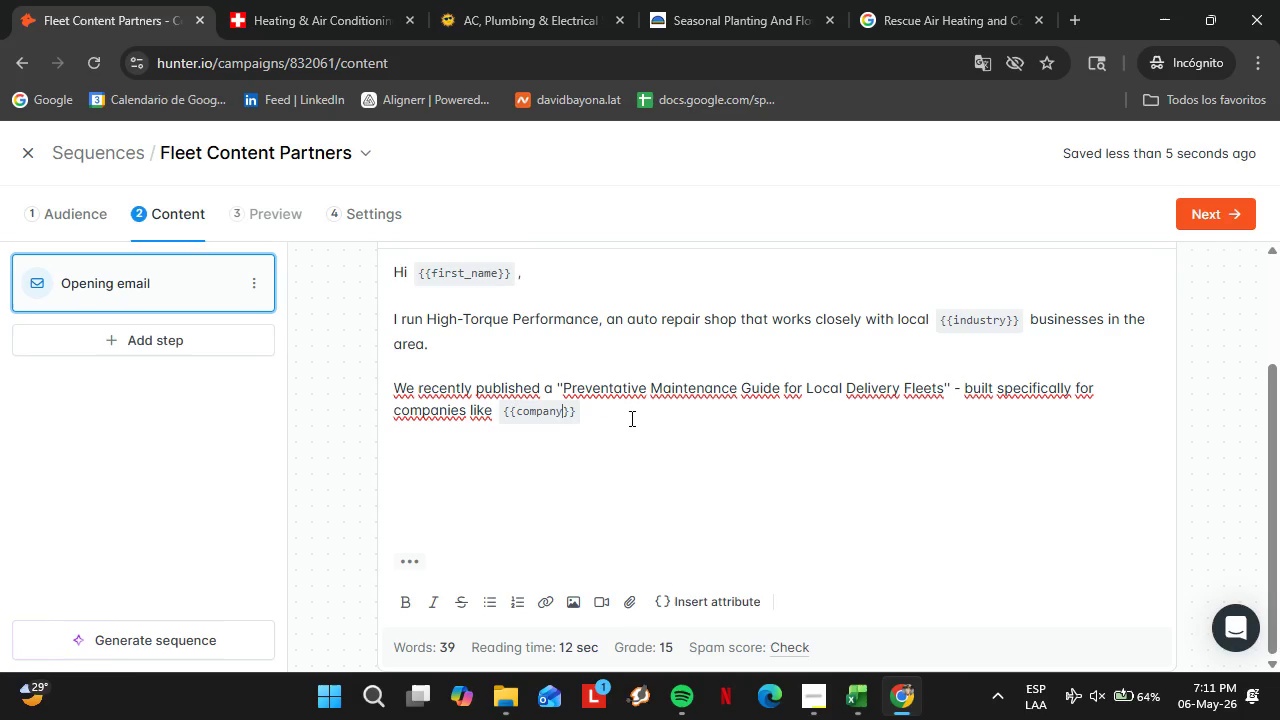 
key(Backspace)
 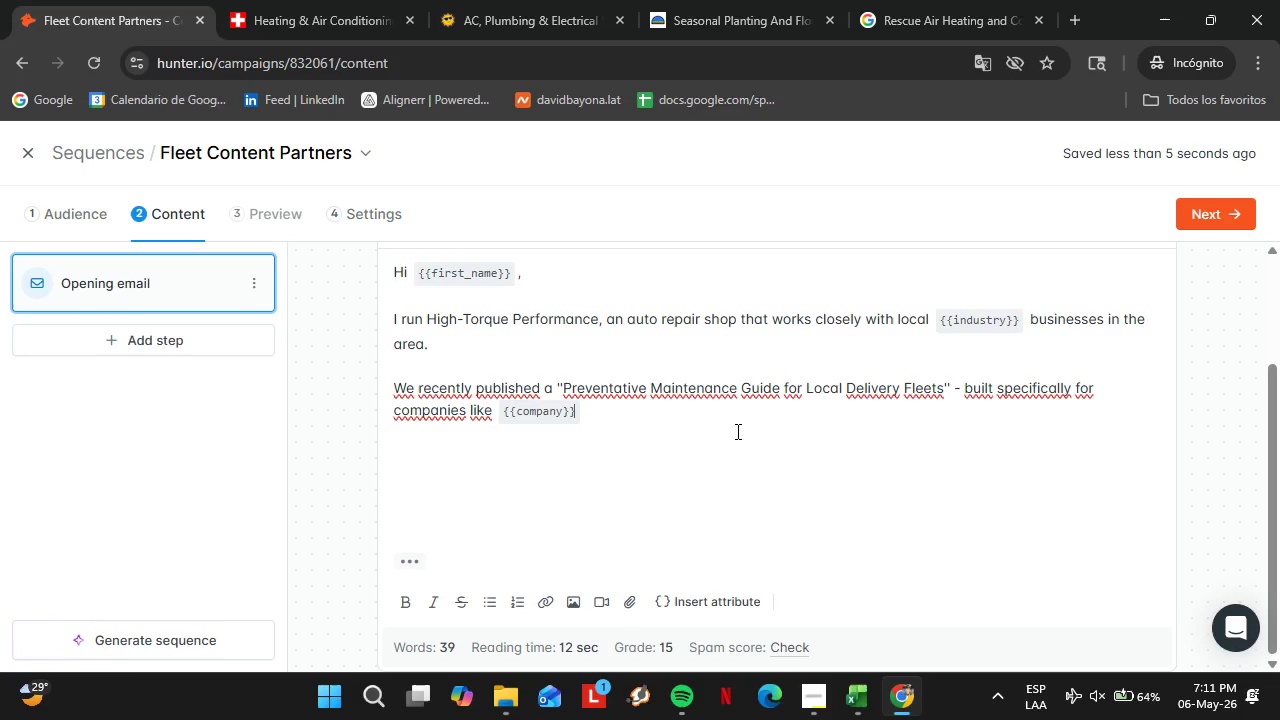 
left_click([736, 431])
 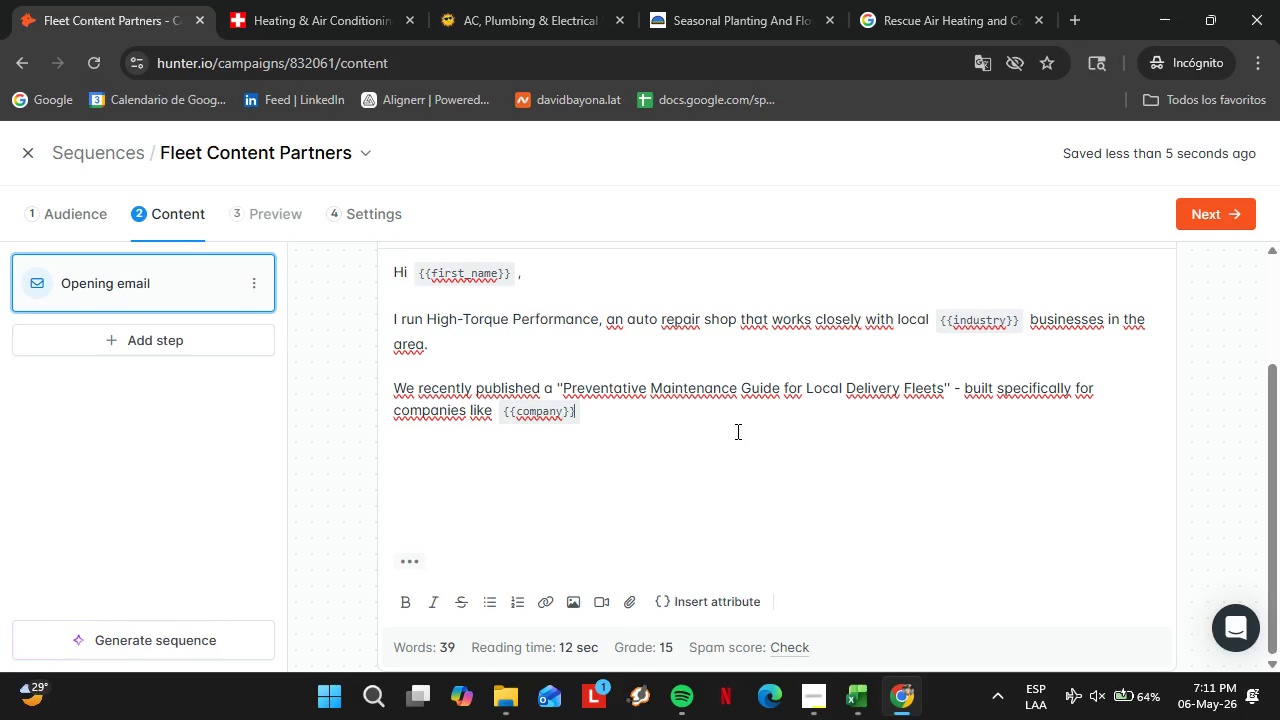 
type( that depende)
key(Backspace)
type( on their vehicles to keep operations rub)
key(Backspace)
type(nning.)
 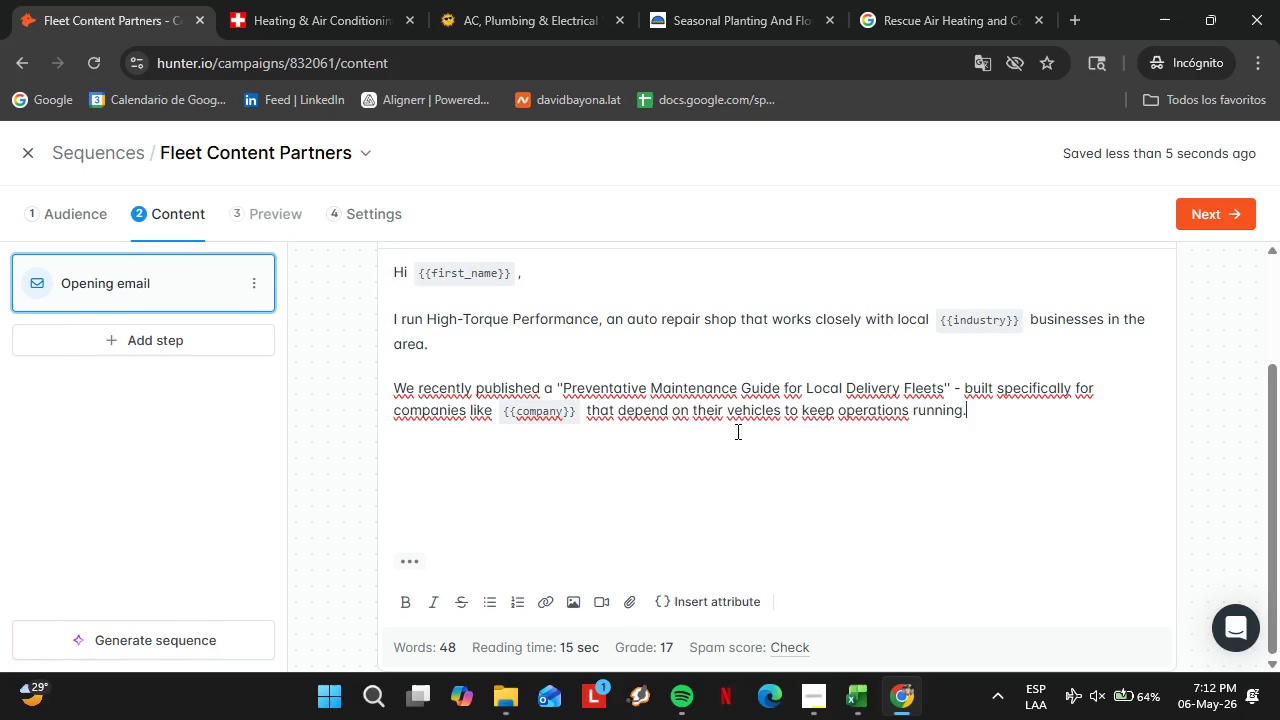 
key(Shift+Enter)
 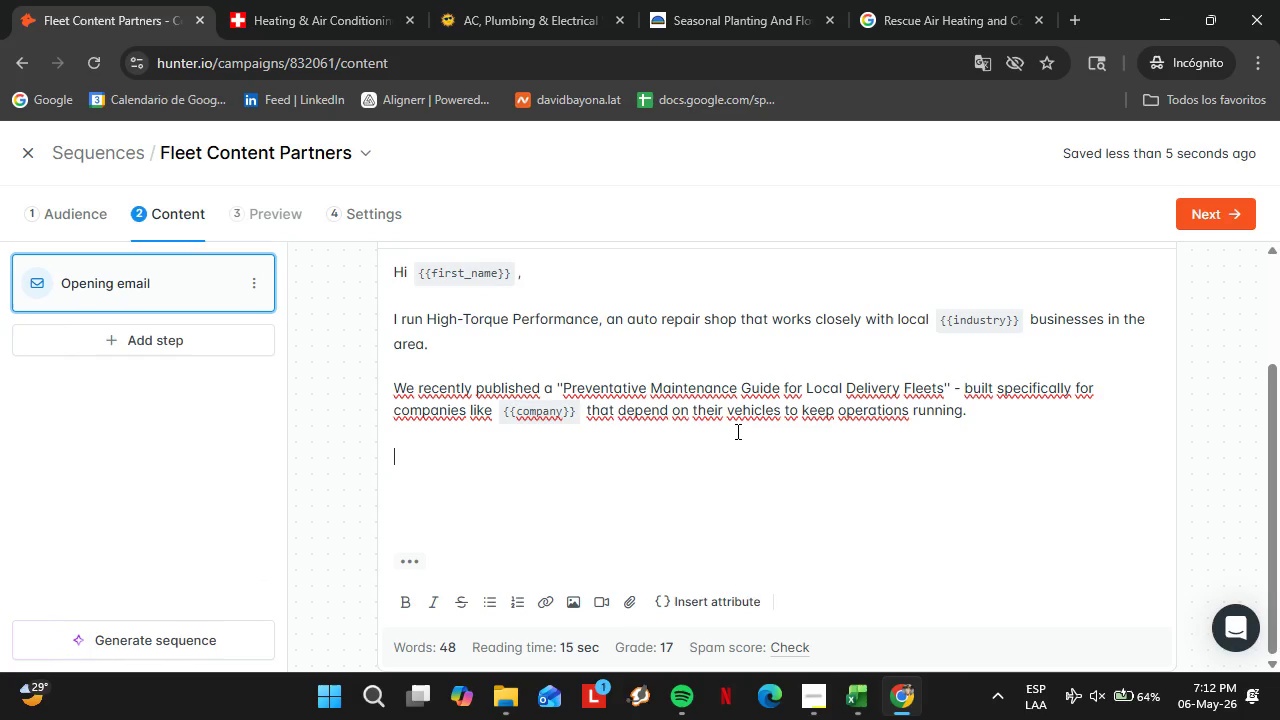 
key(Shift+Enter)
 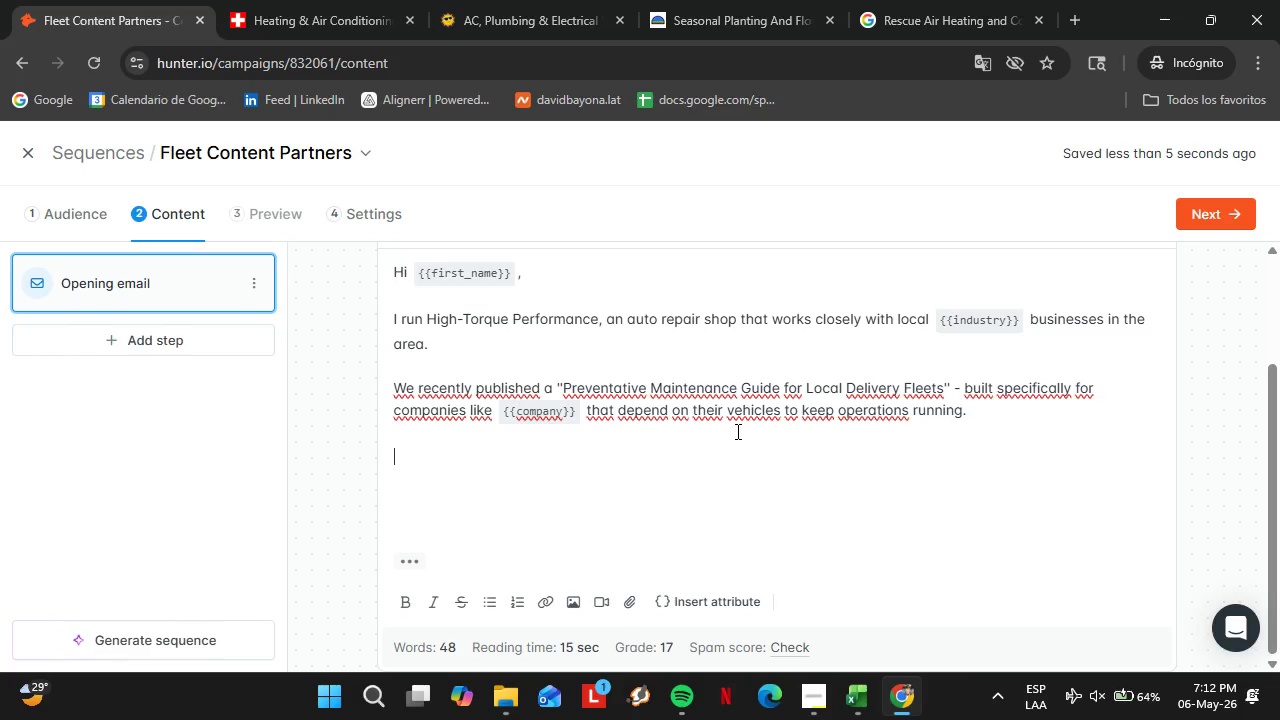 
type(It covers brake inspection intervals, oil vh)
key(Backspace)
key(Backspace)
type(change schedules for high.)
key(Backspace)
type(-mileage fleet use, and seasonal preparation checklists )
key(Backspace)
type( - all practical for )
 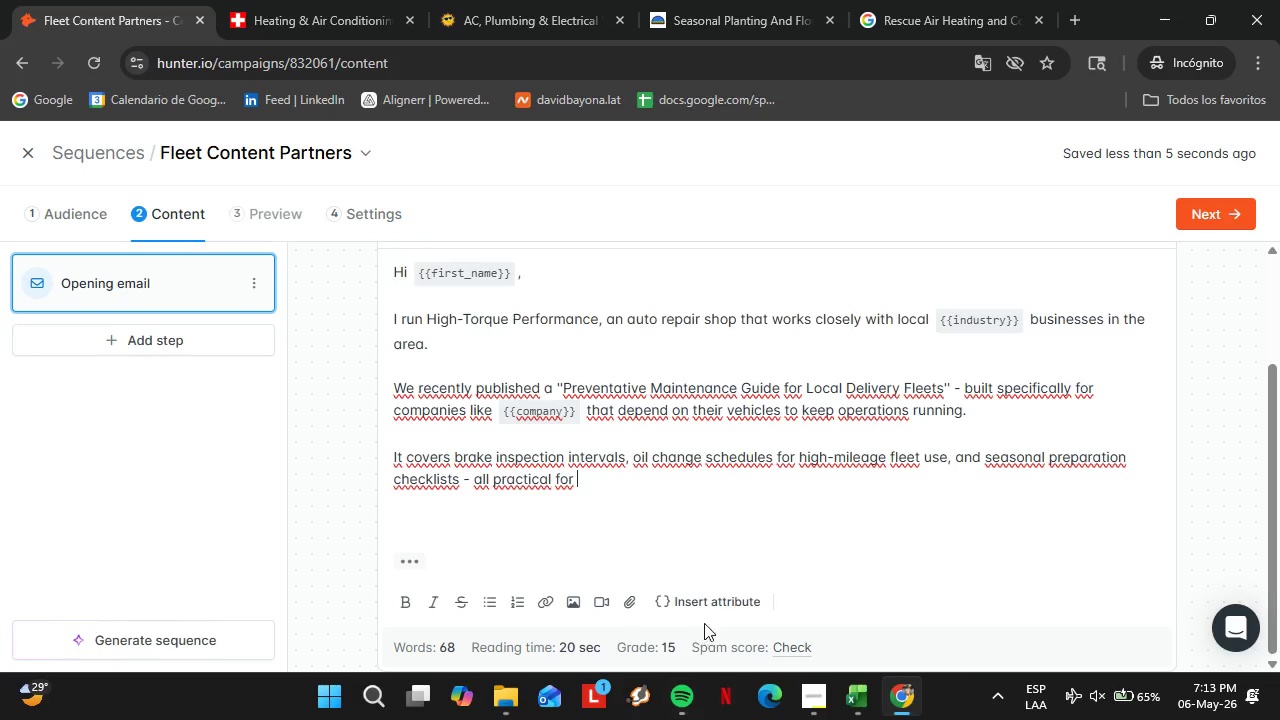 
left_click([708, 610])
 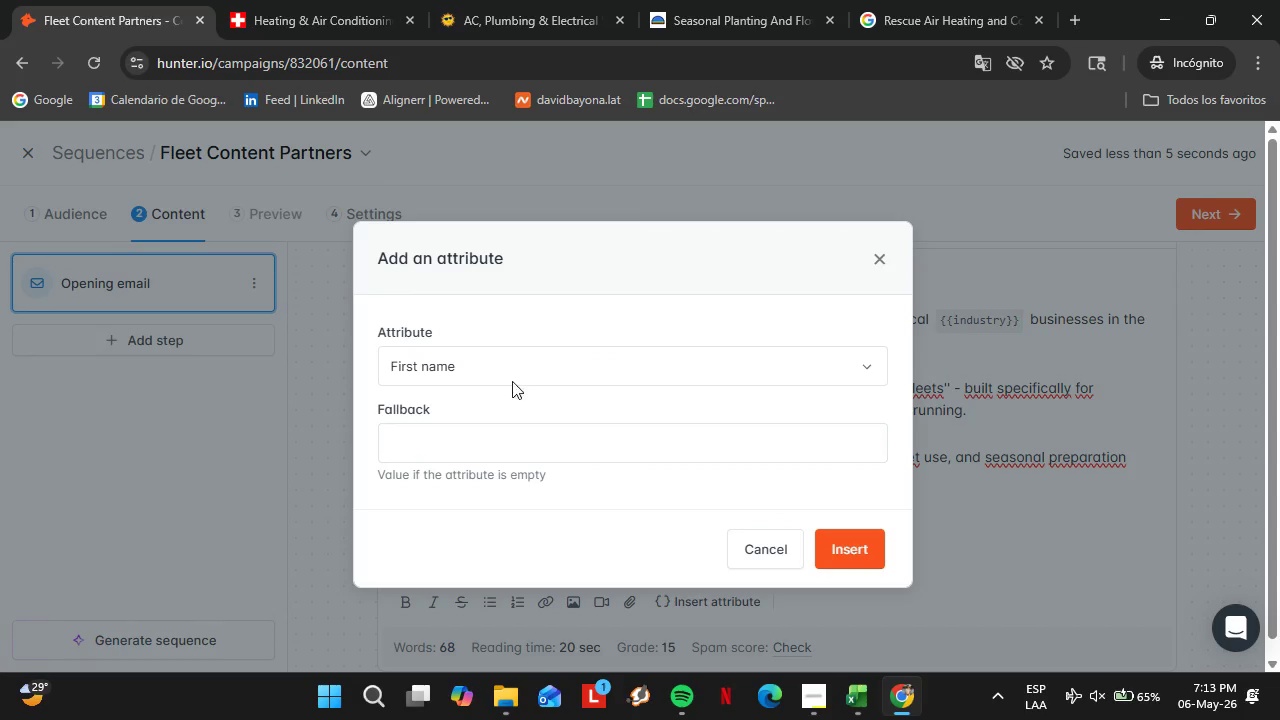 
left_click([500, 366])
 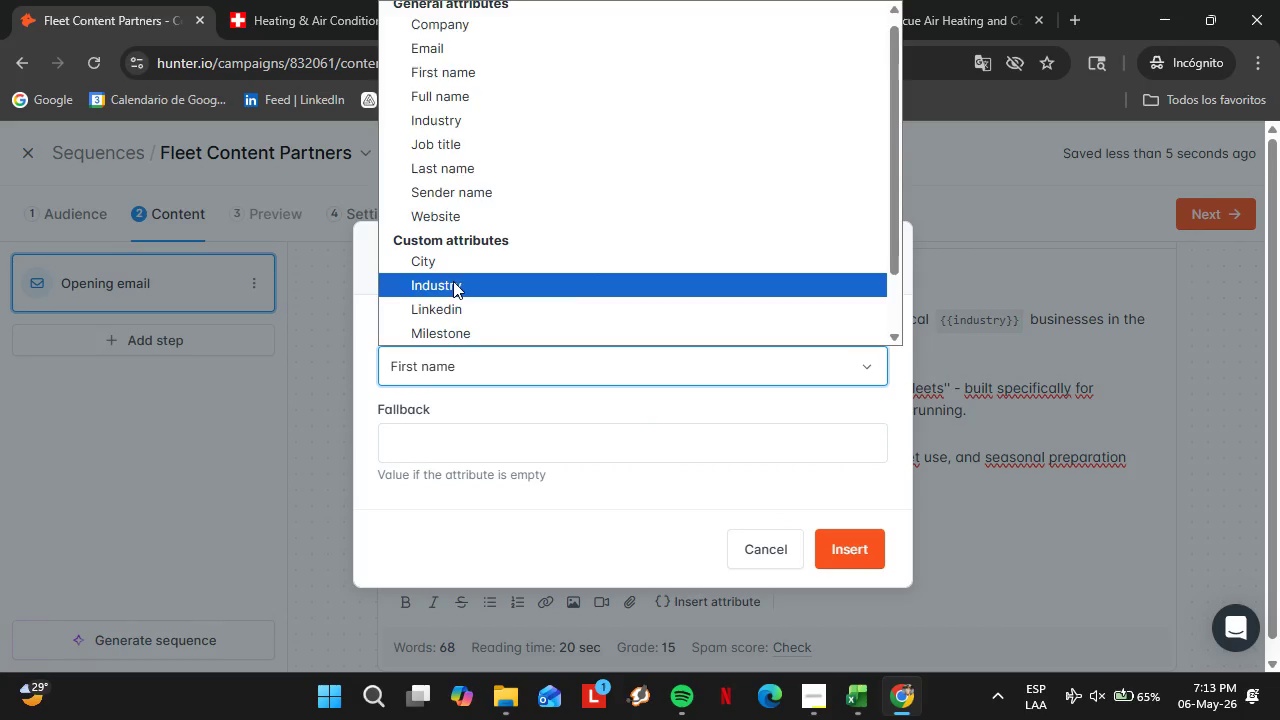 
left_click([453, 281])
 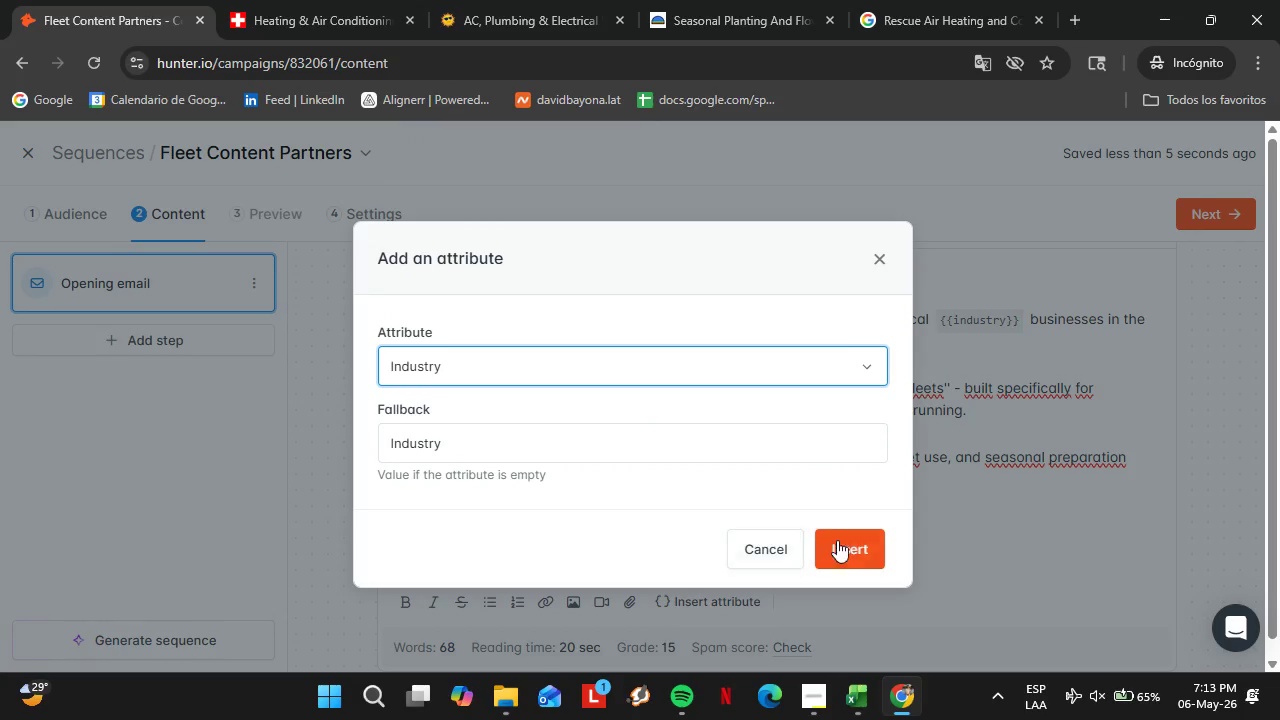 
left_click([857, 540])
 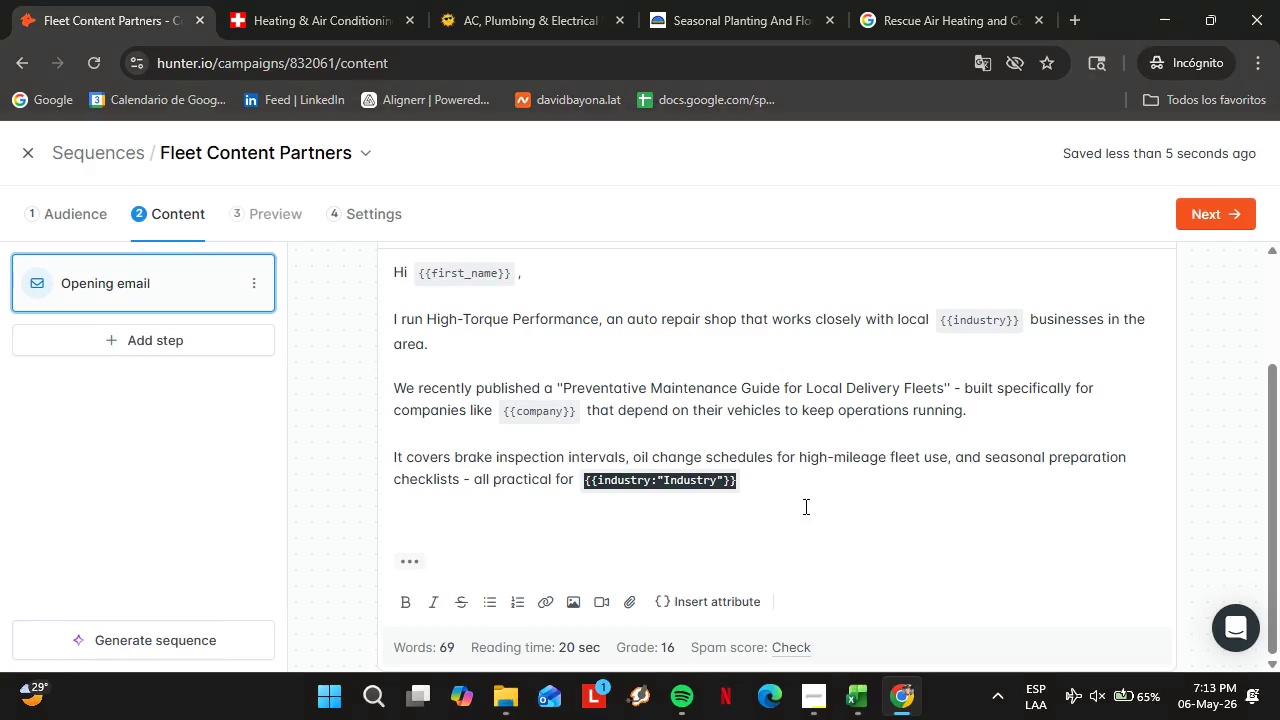 
left_click([763, 492])
 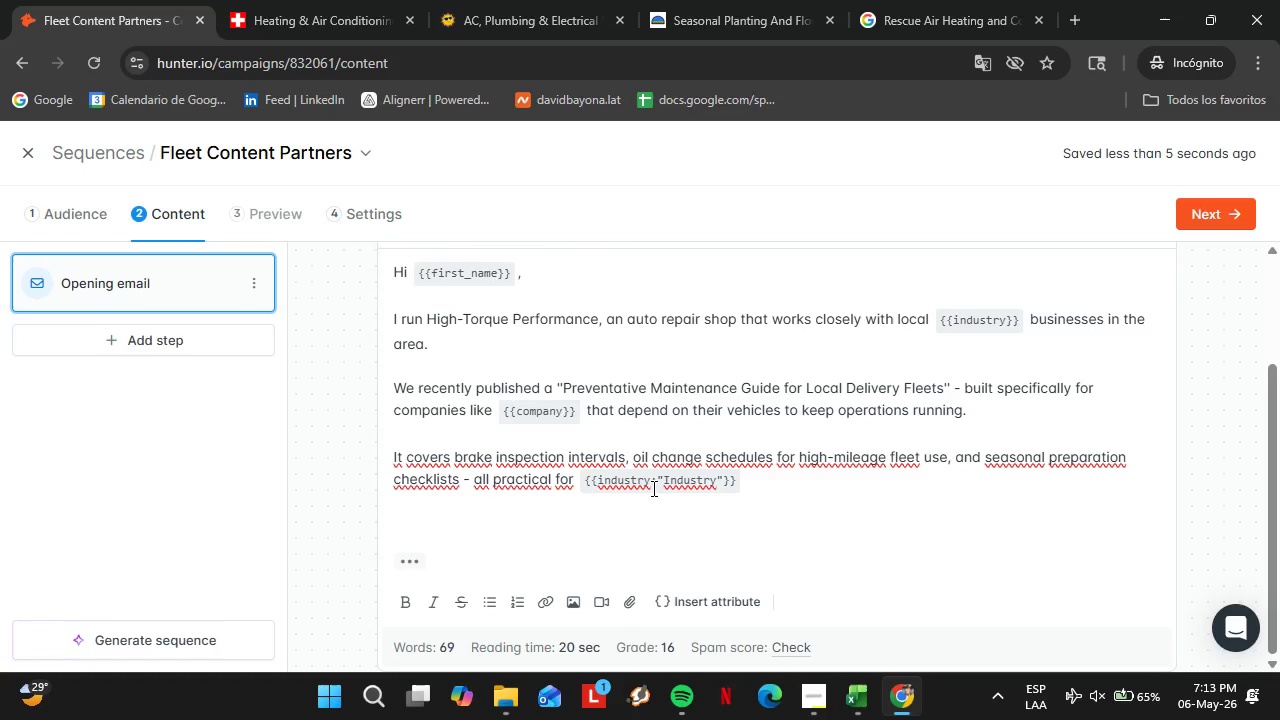 
left_click_drag(start_coordinate=[652, 488], to_coordinate=[725, 490])
 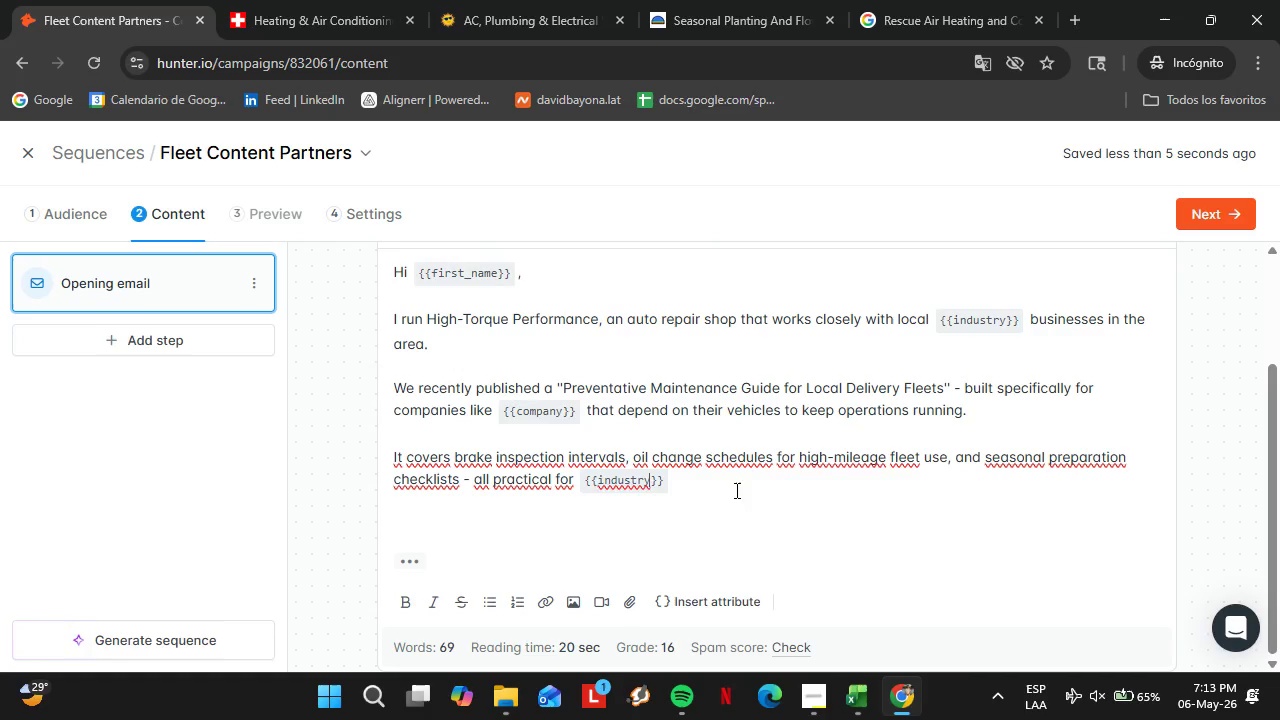 
key(Backspace)
 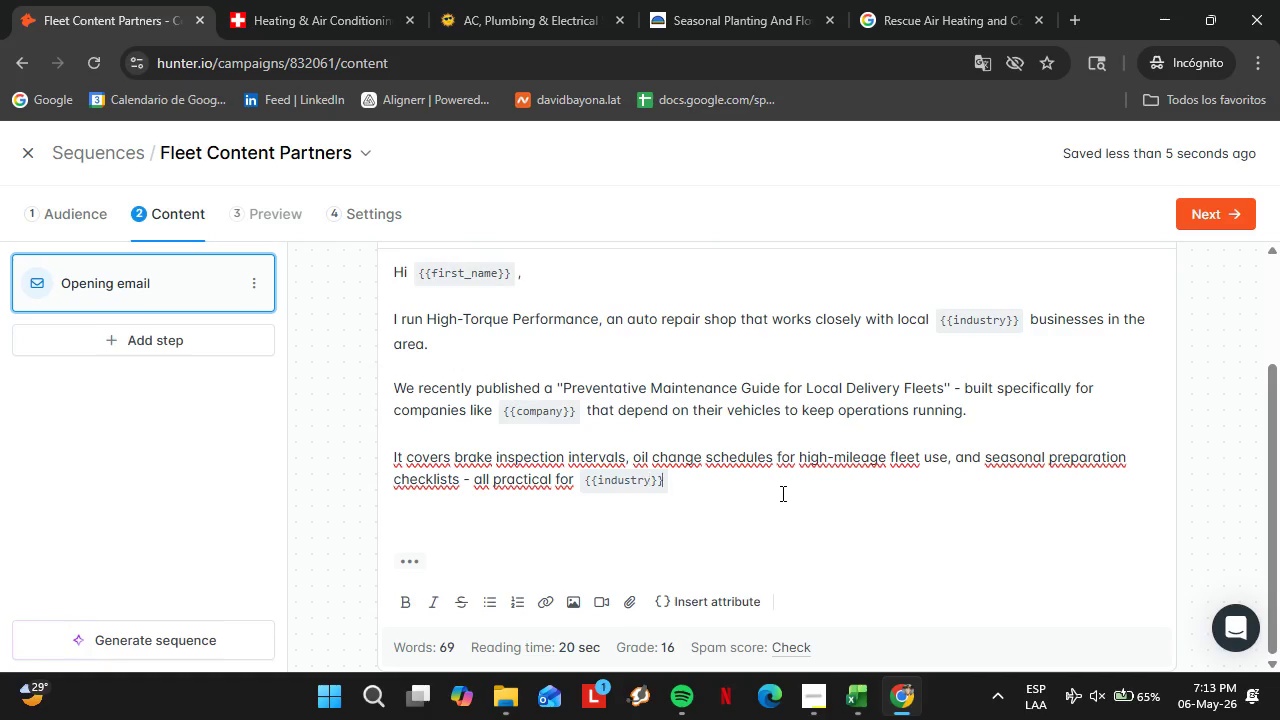 
left_click([781, 493])
 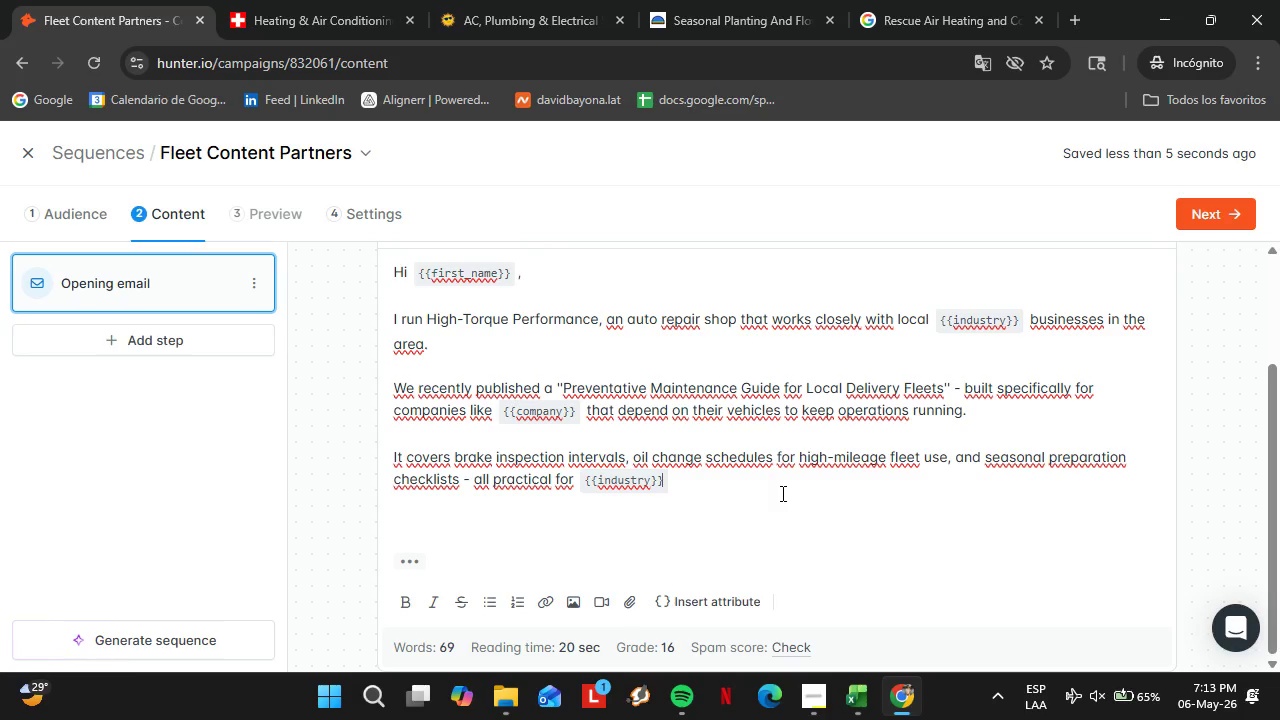 
type( fiekd)
key(Backspace)
key(Backspace)
type(ld teams.)
 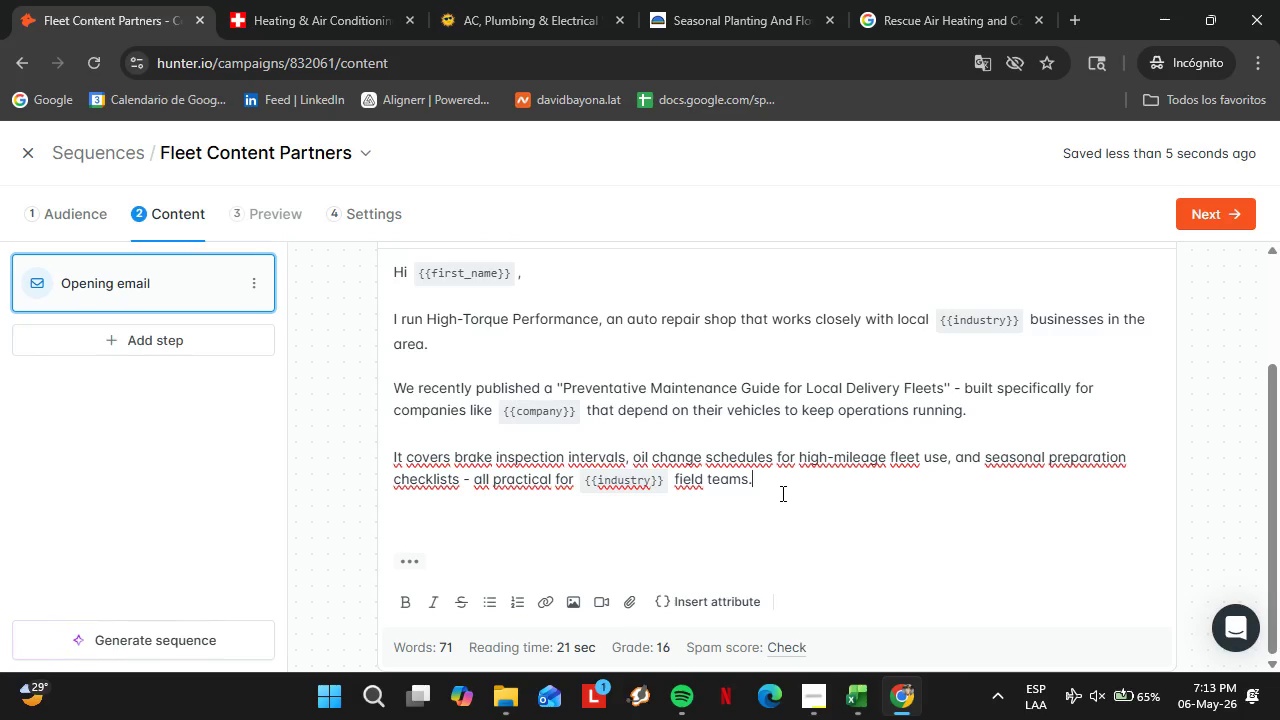 
key(Shift+Enter)
 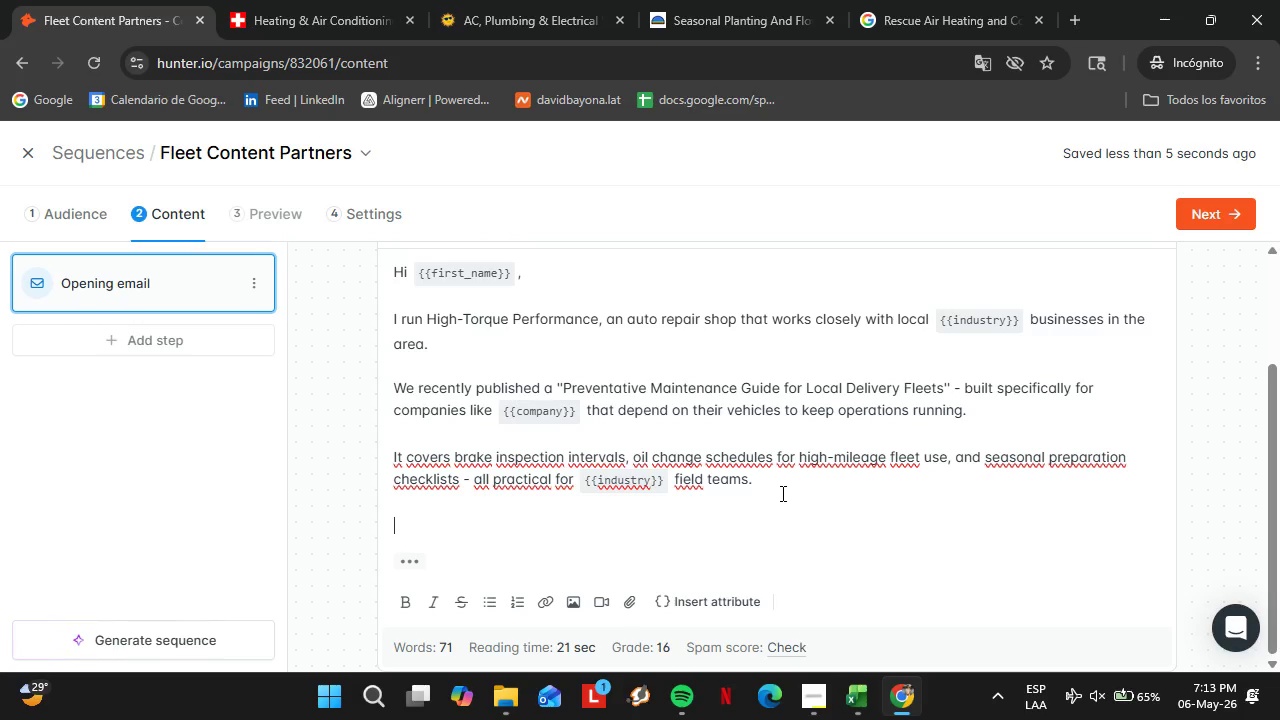 
key(Shift+Enter)
 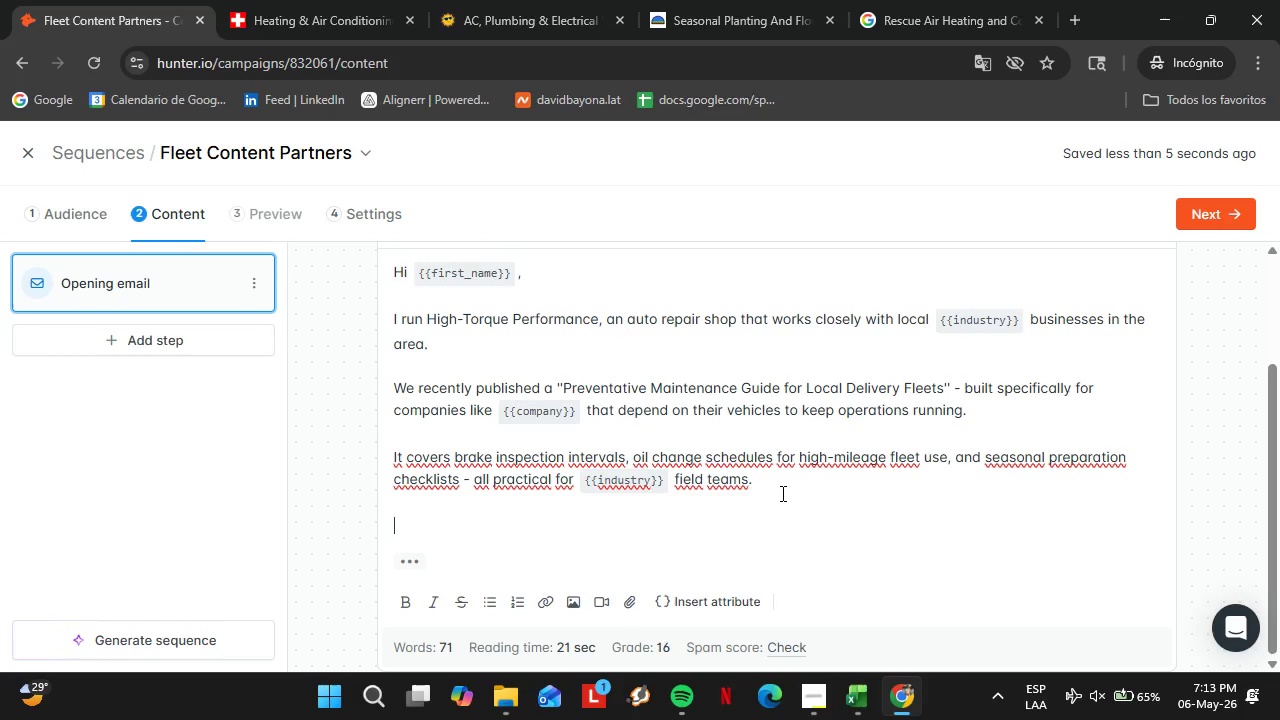 
wait(6.23)
 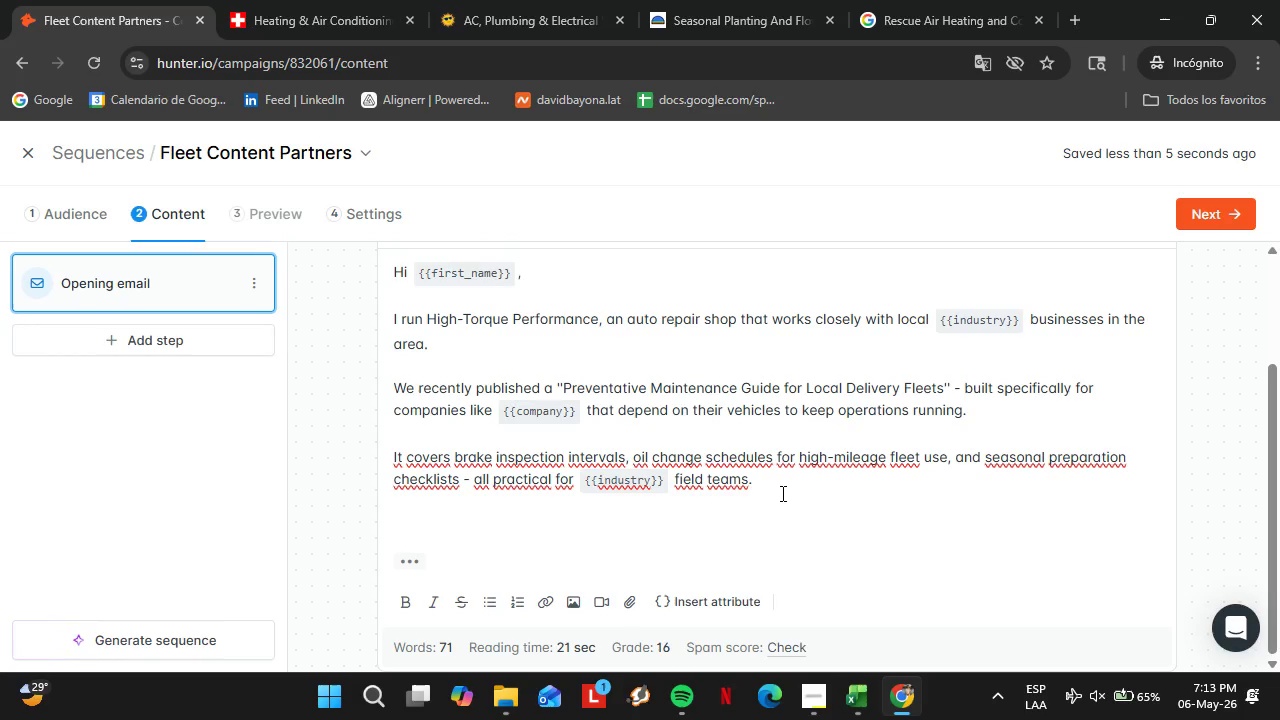 
type(Would it be worth sharing)
 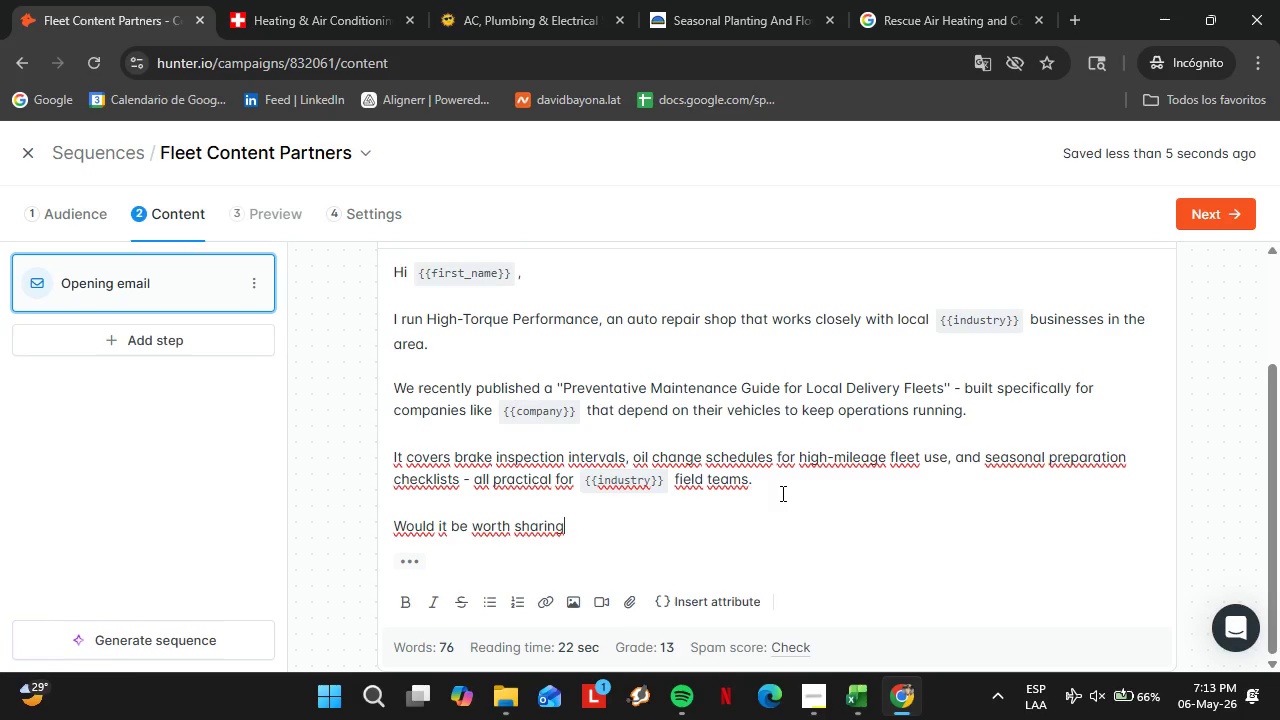 
wait(5.75)
 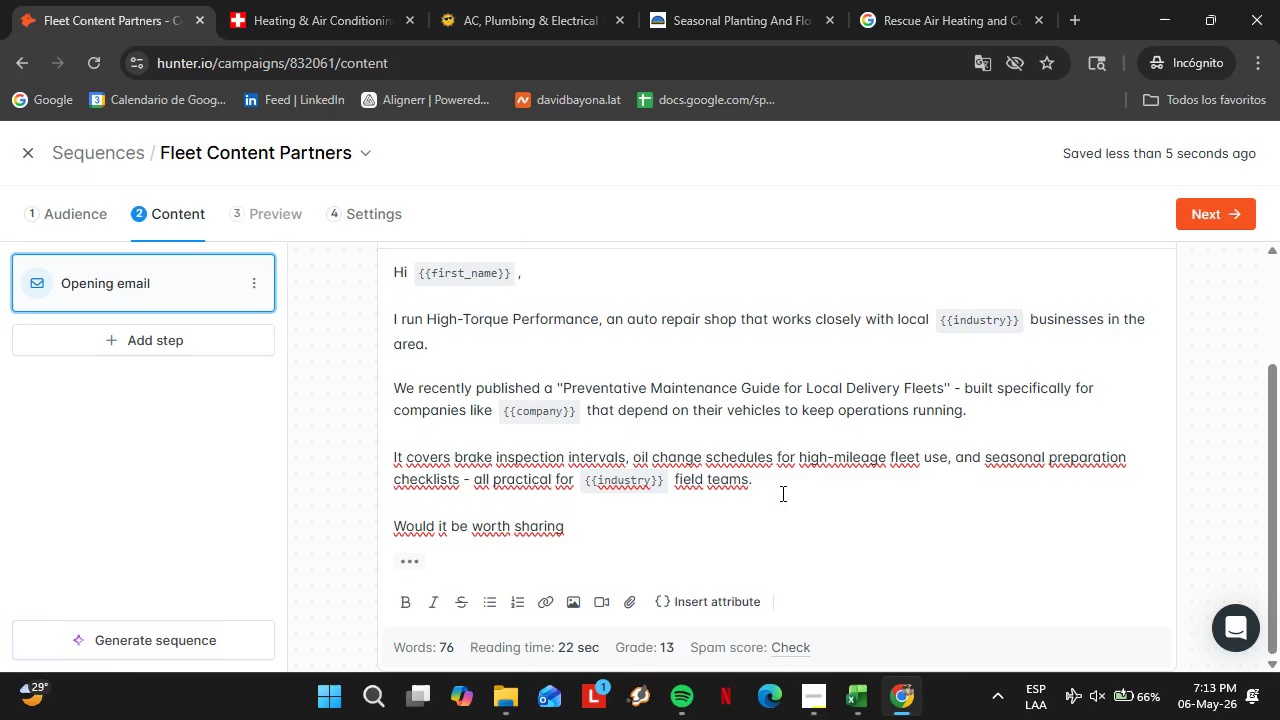 
type( with your drivers or postings)
 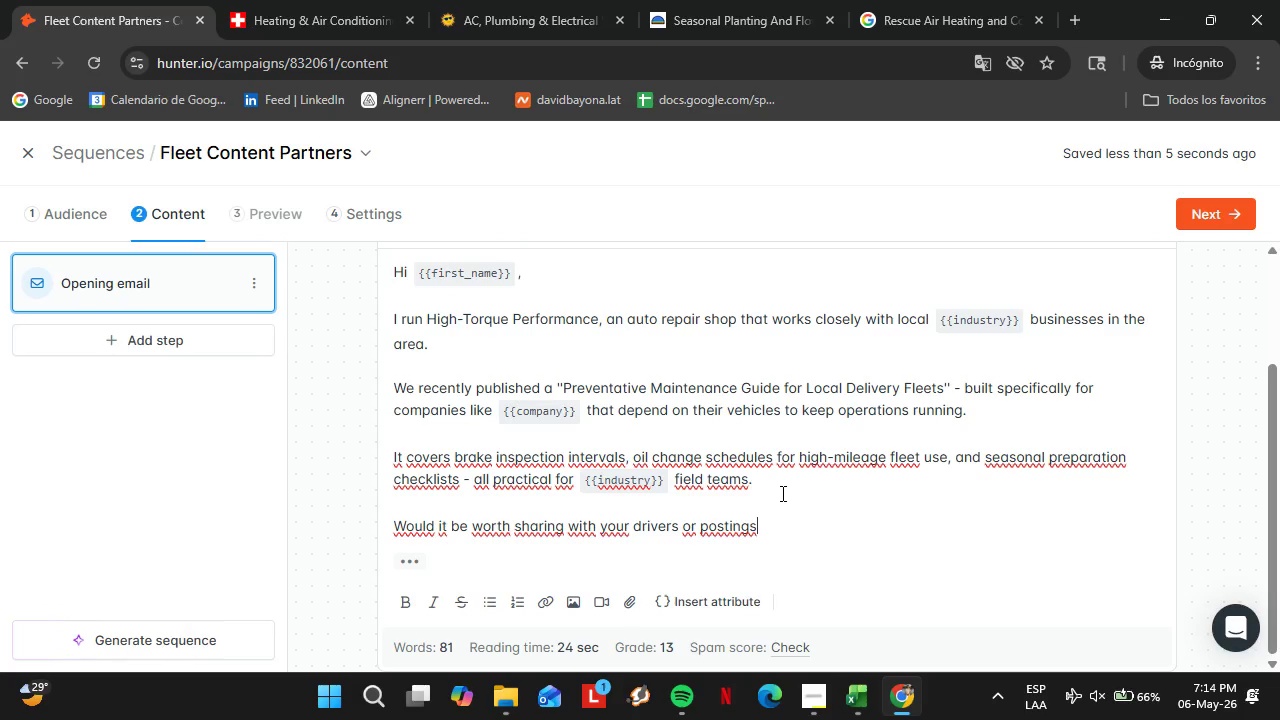 
key(Backspace)
type( it on your site as a resource for your clients{)
 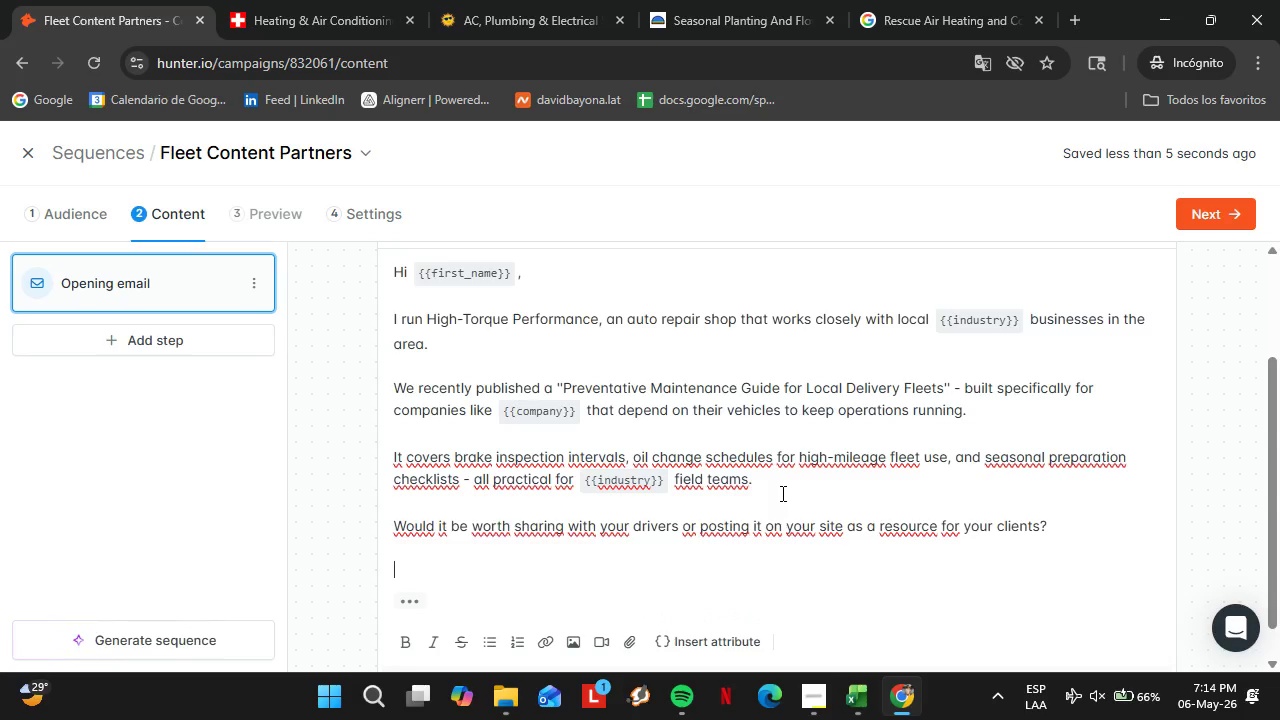 
key(Shift+Enter)
 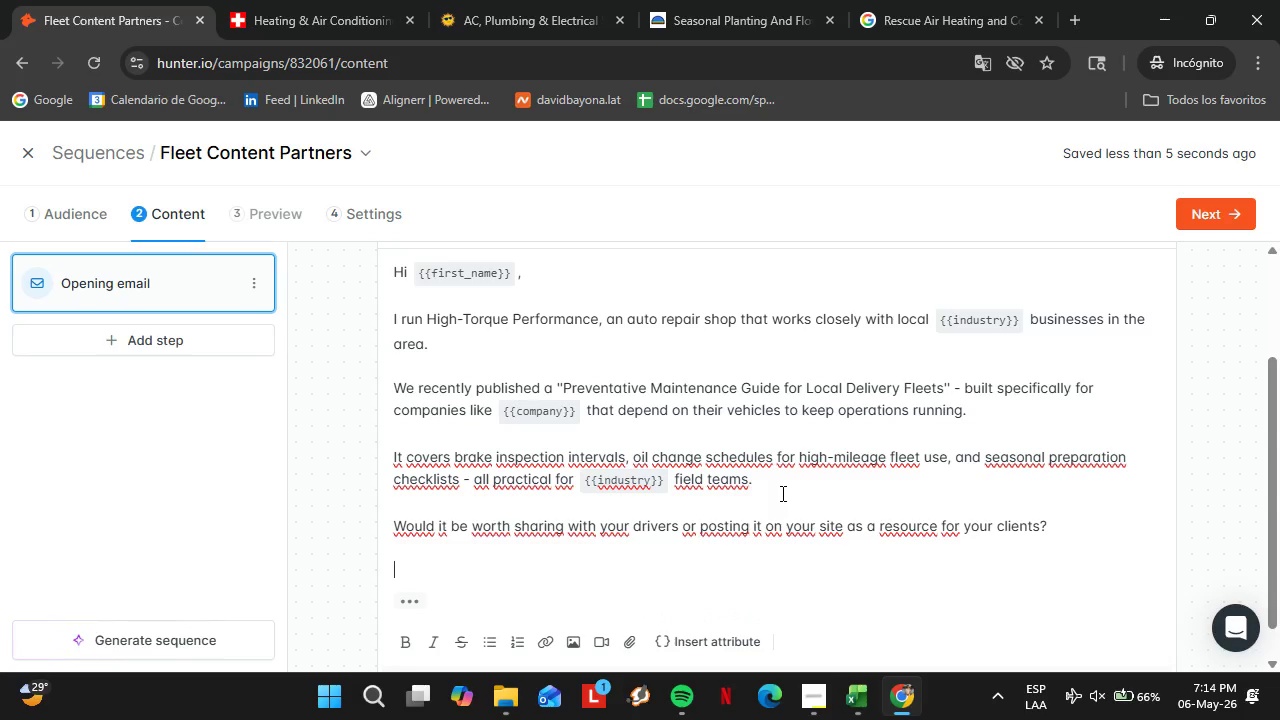 
key(Shift+Enter)
 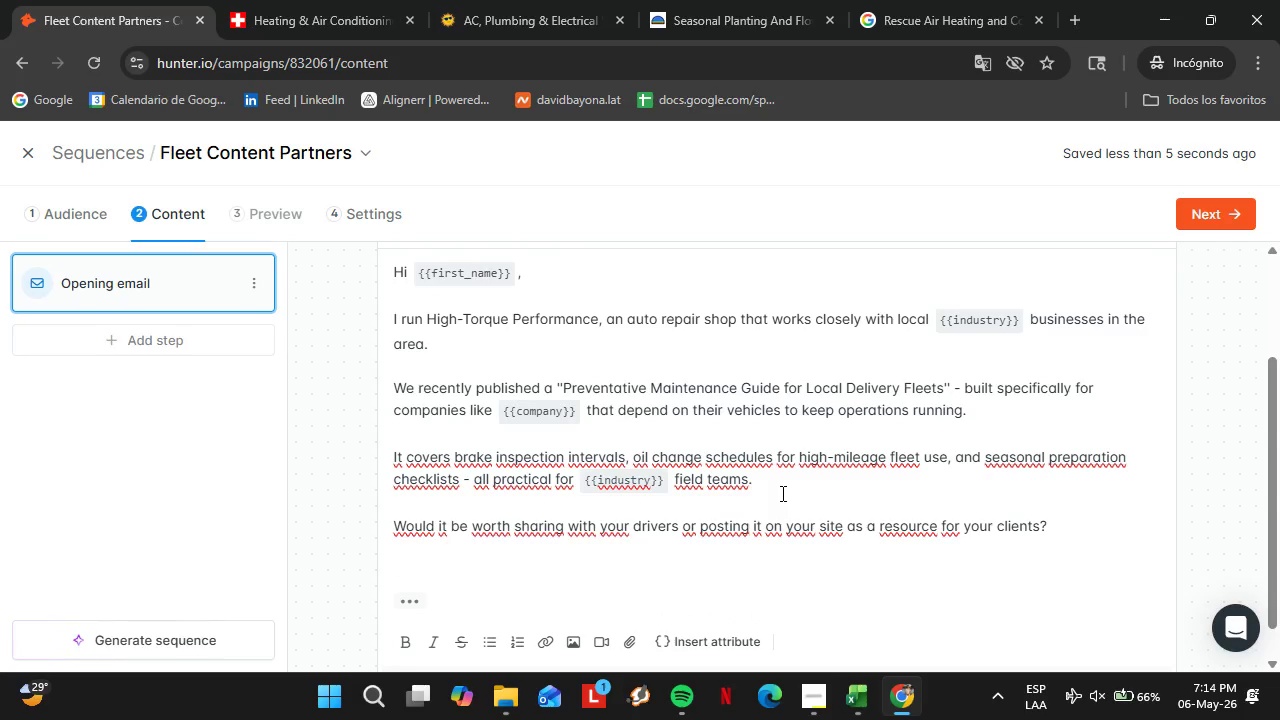 
type(Bests)
key(Backspace)
type(.)
key(Backspace)
type(,)
 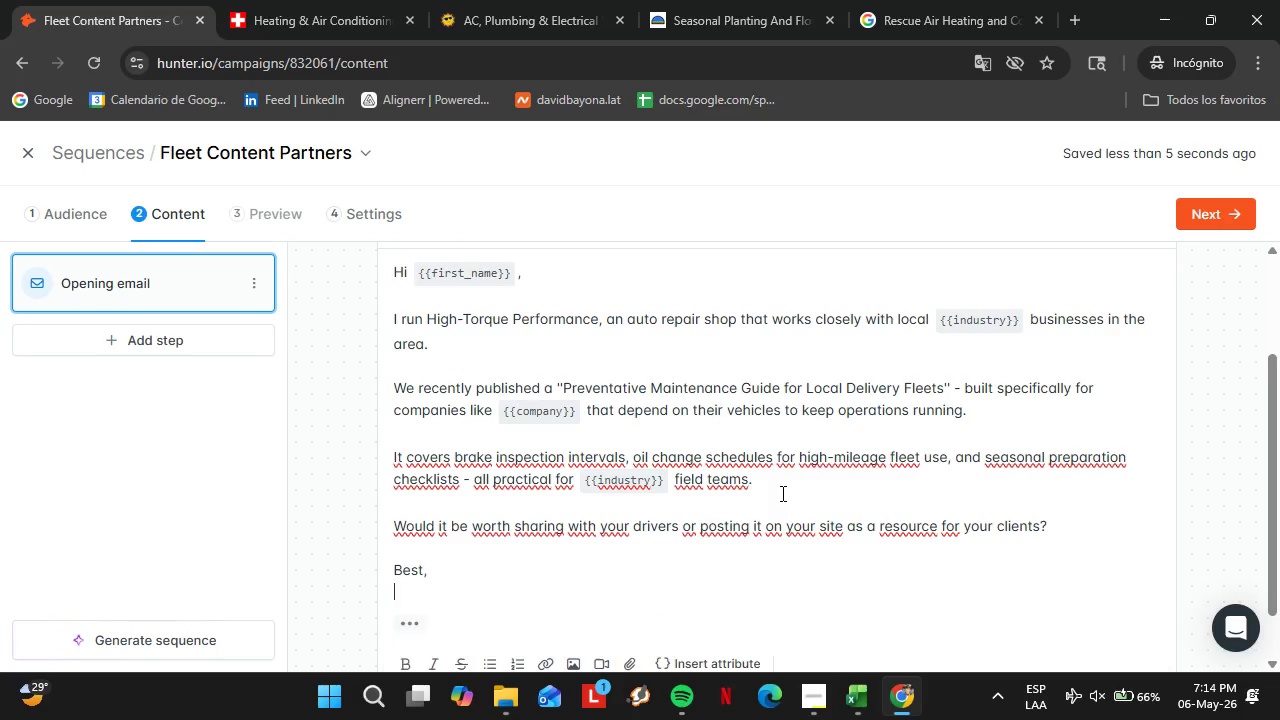 
key(Shift+Enter)
 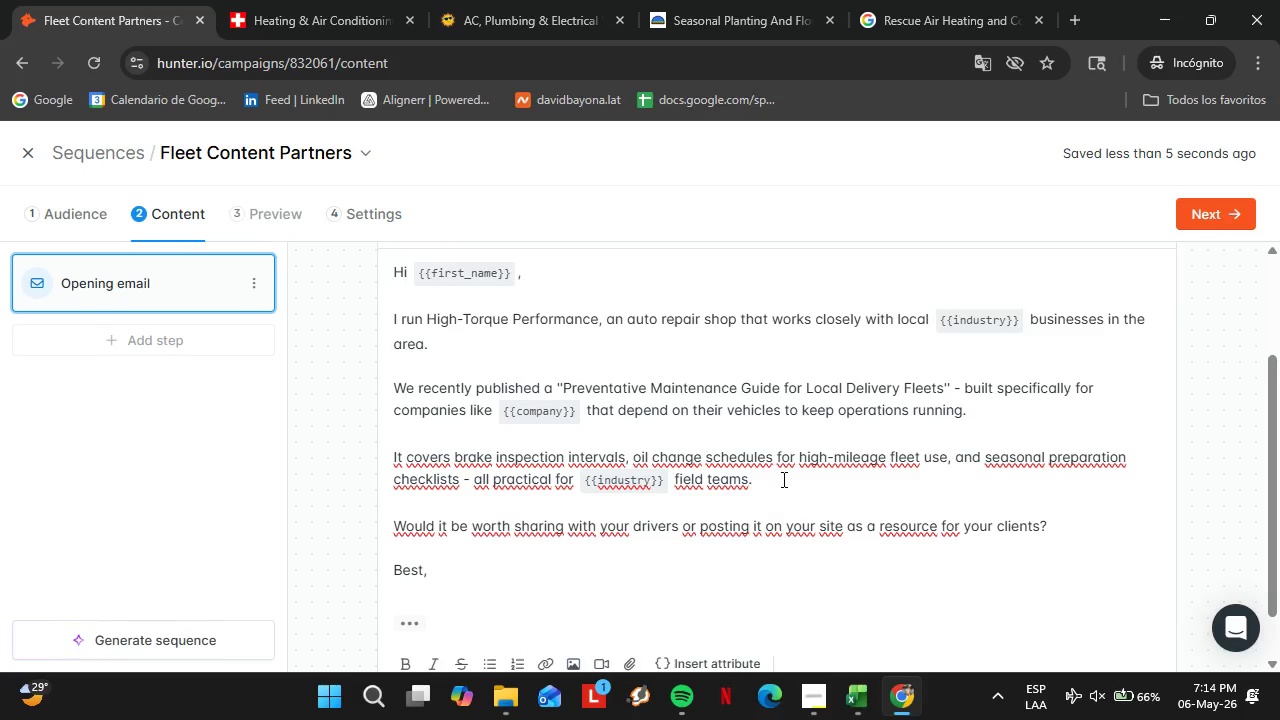 
scroll: coordinate [782, 478], scroll_direction: down, amount: 3.0
 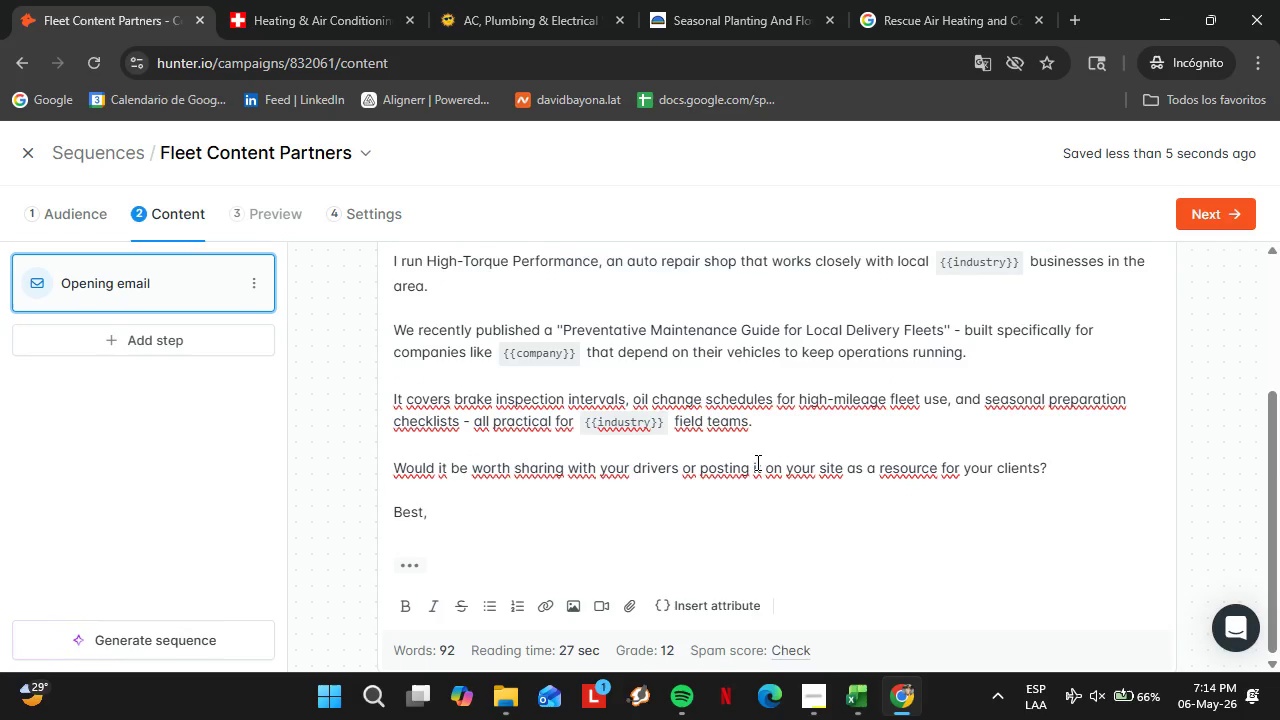 
left_click([821, 690])
 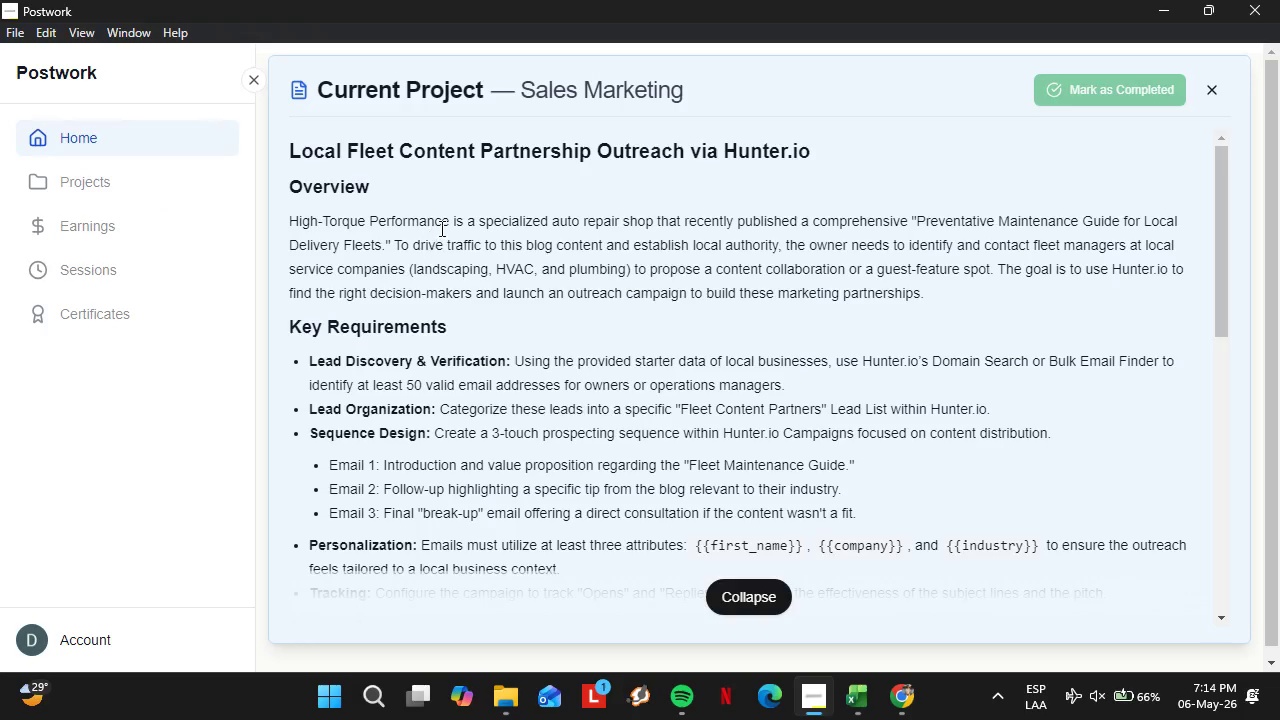 
scroll: coordinate [565, 447], scroll_direction: down, amount: 3.0